 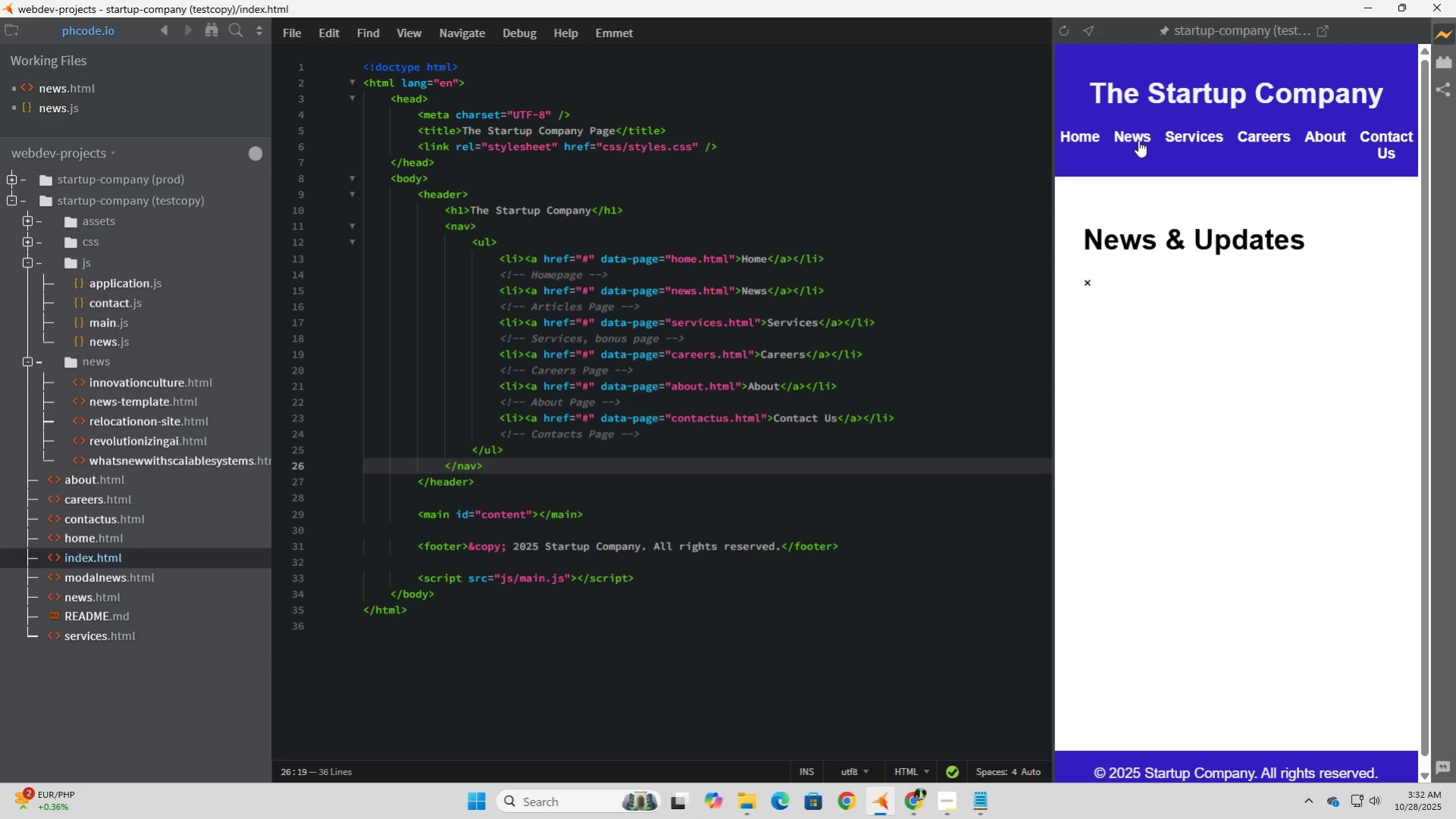 
left_click([1138, 140])
 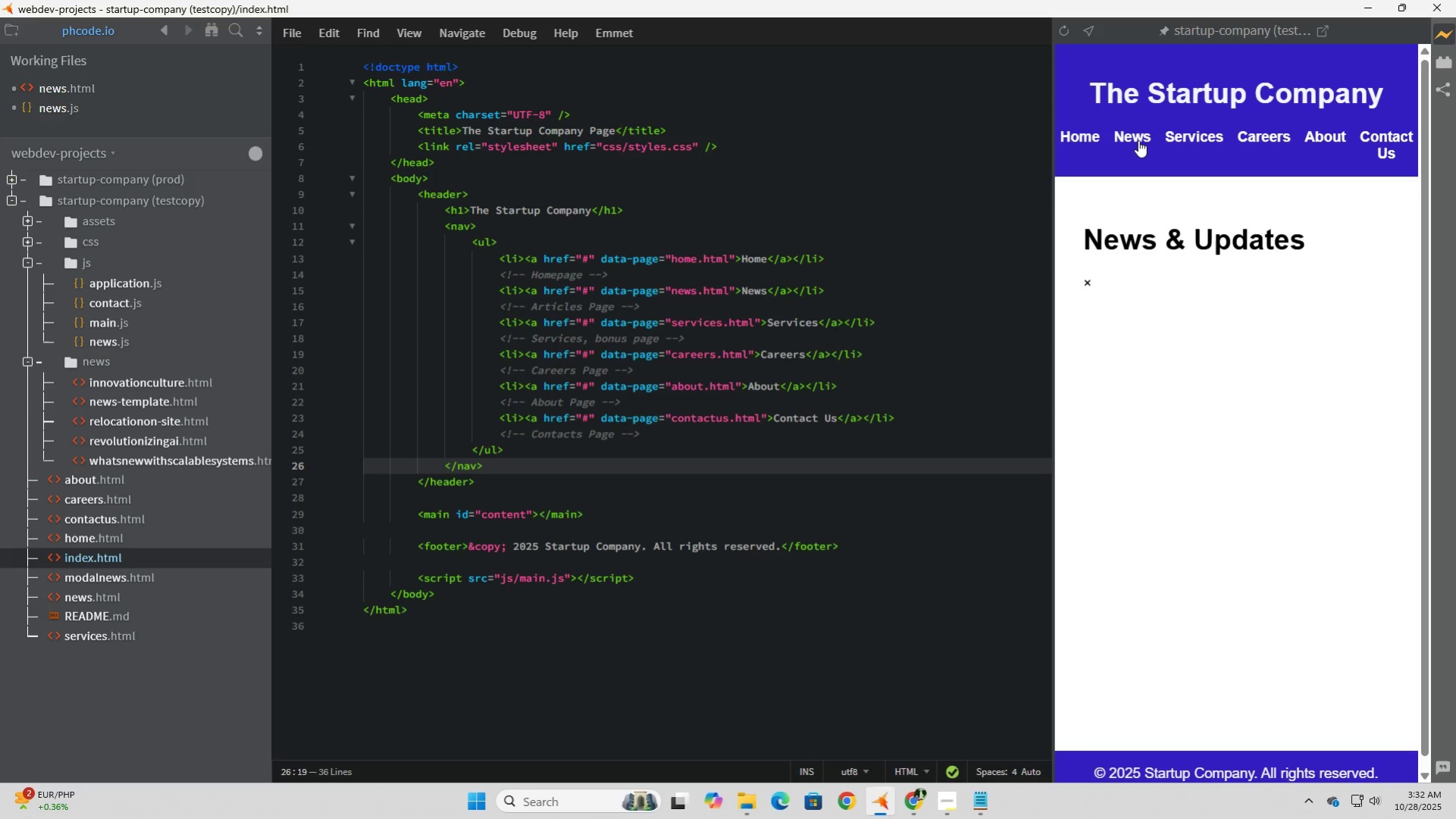 
left_click([1138, 140])
 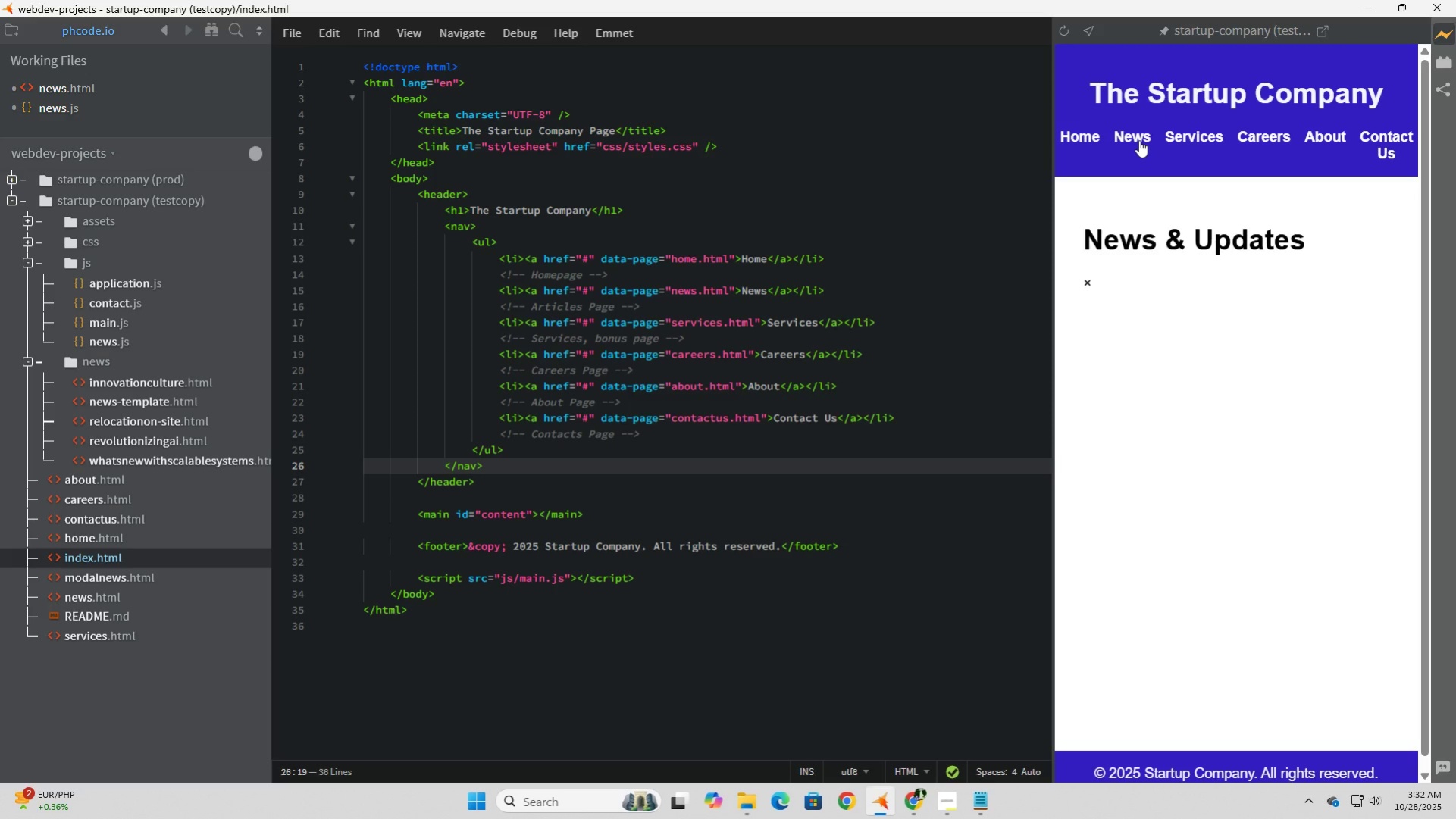 
left_click([1138, 140])
 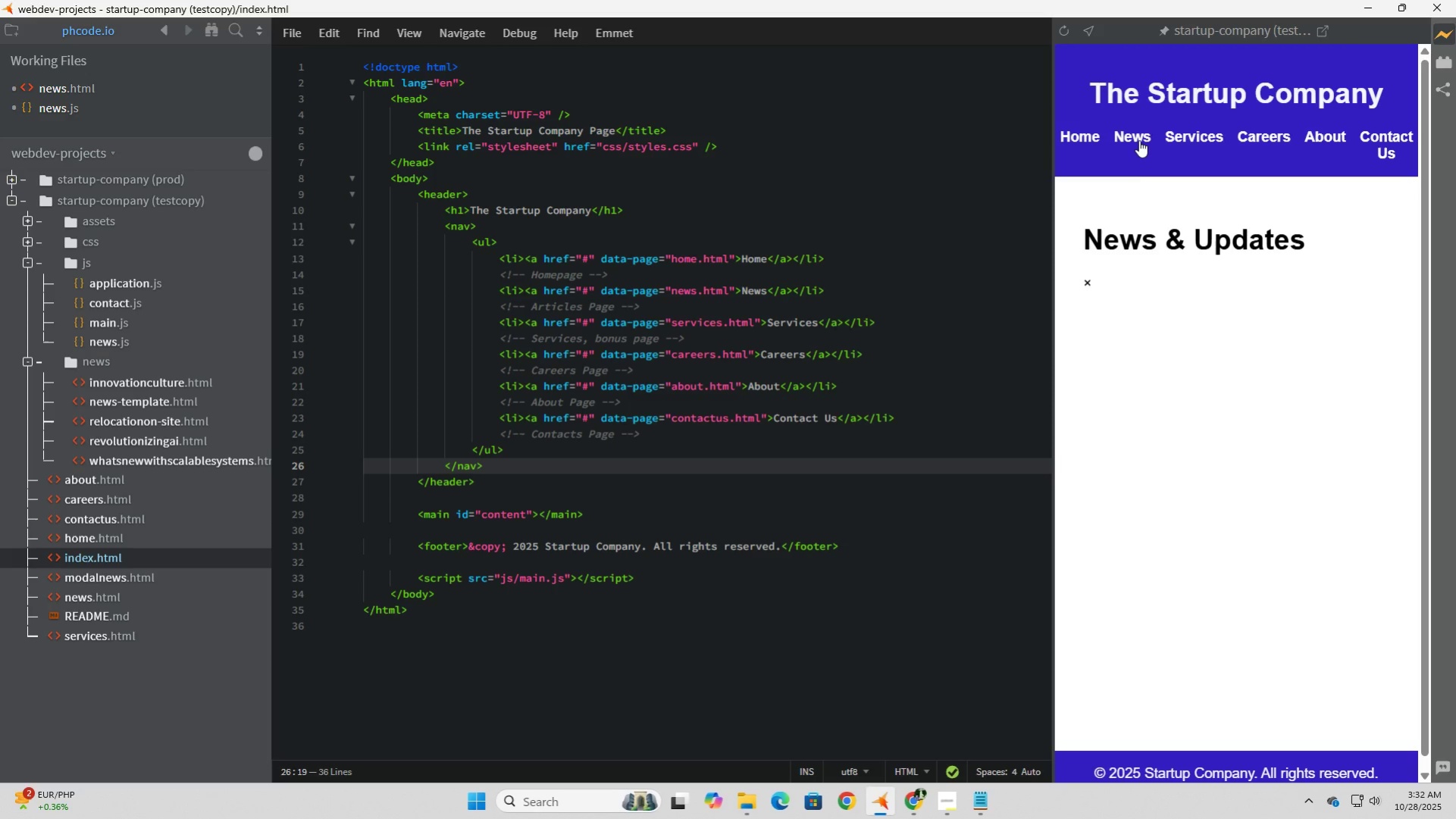 
left_click([1138, 140])
 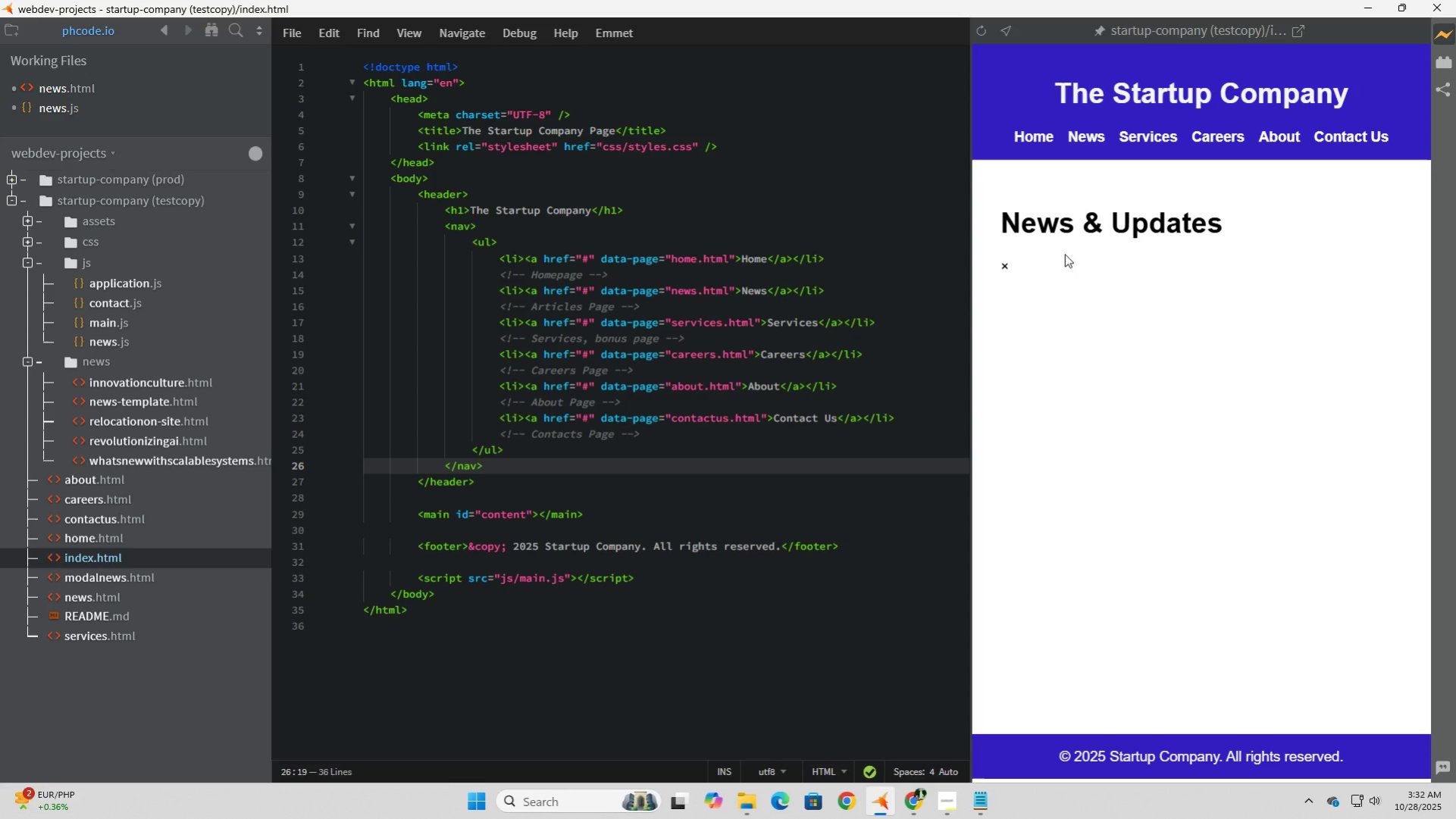 
wait(24.72)
 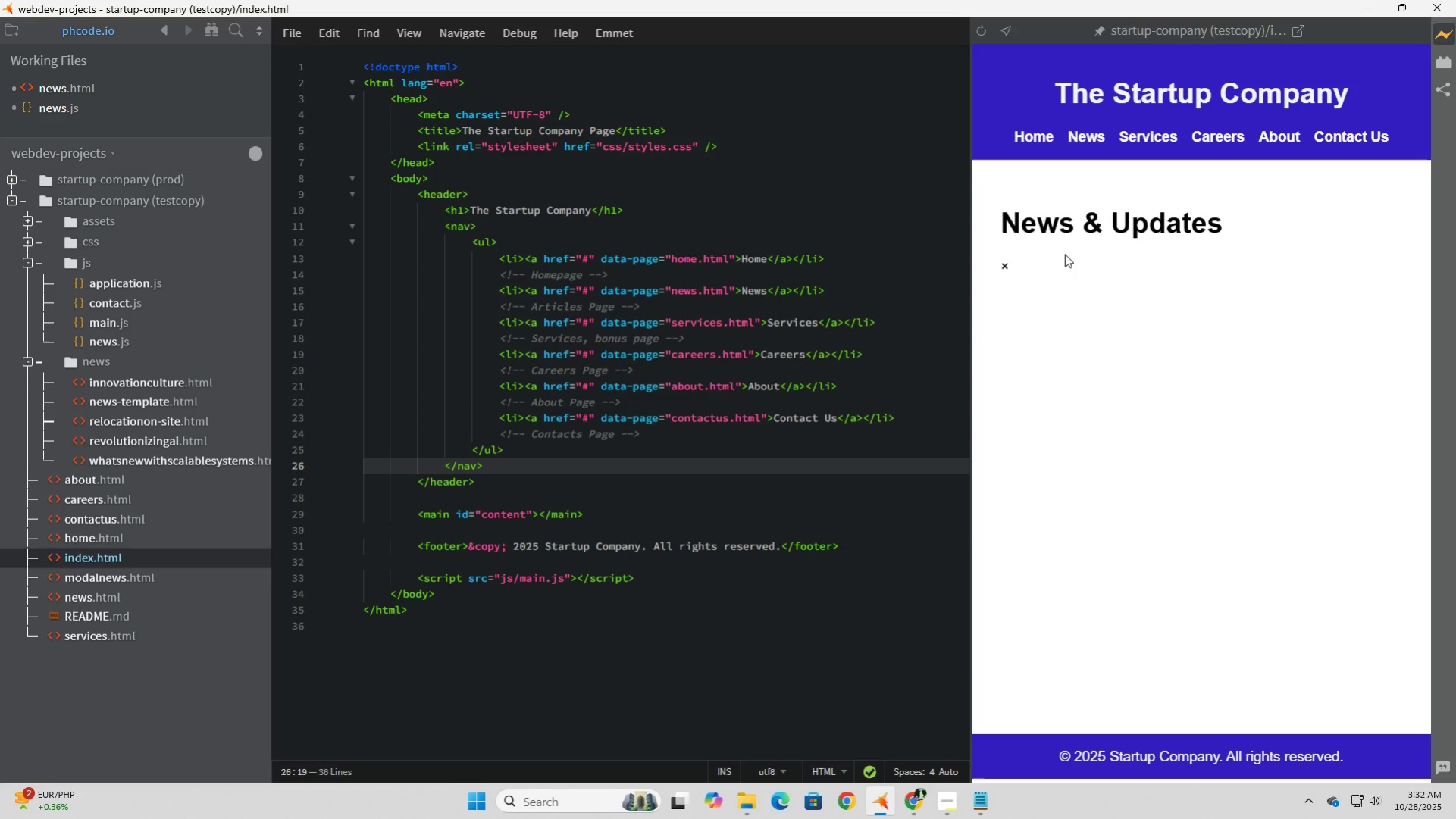 
left_click([1080, 145])
 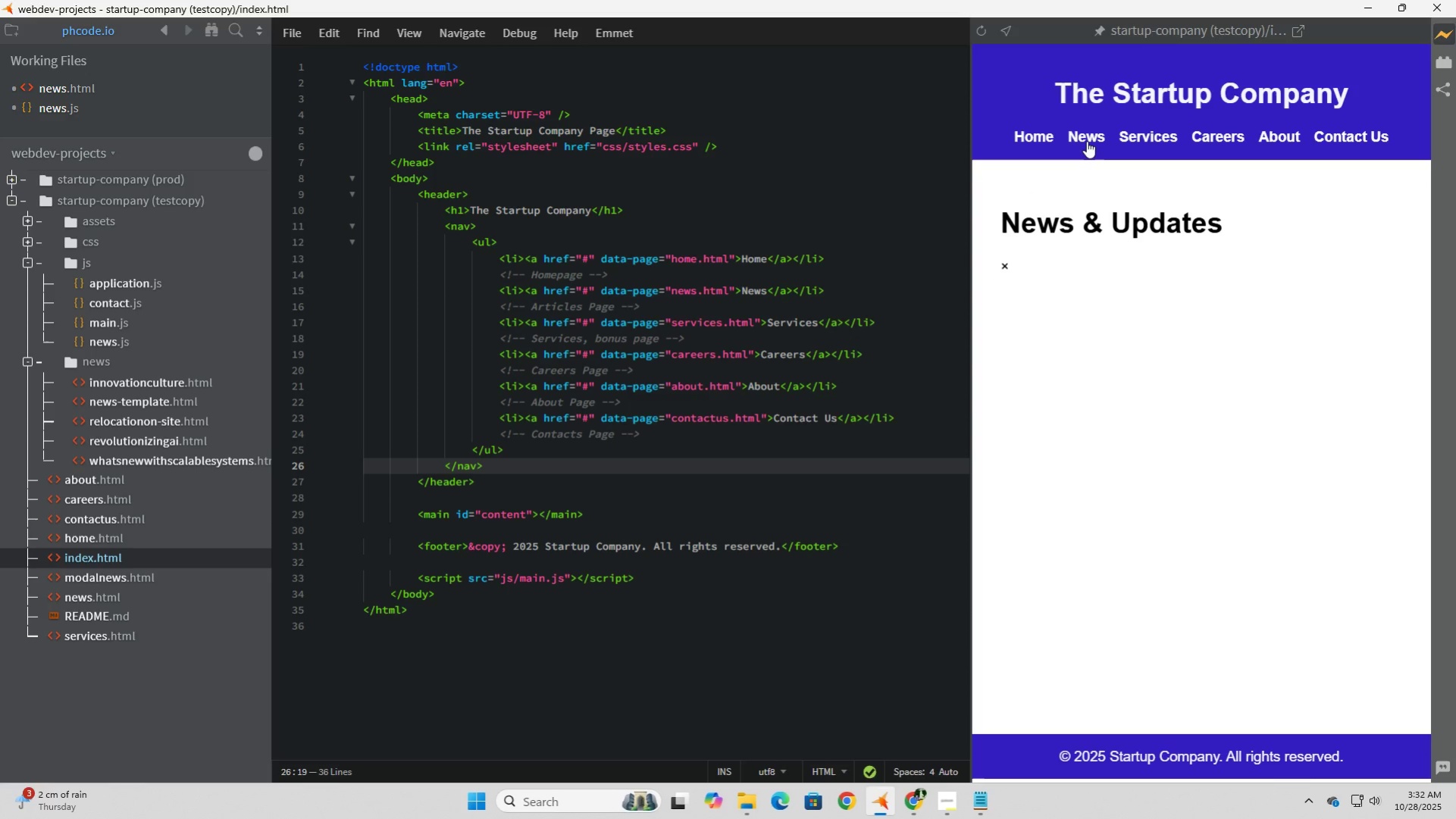 
left_click([1086, 141])
 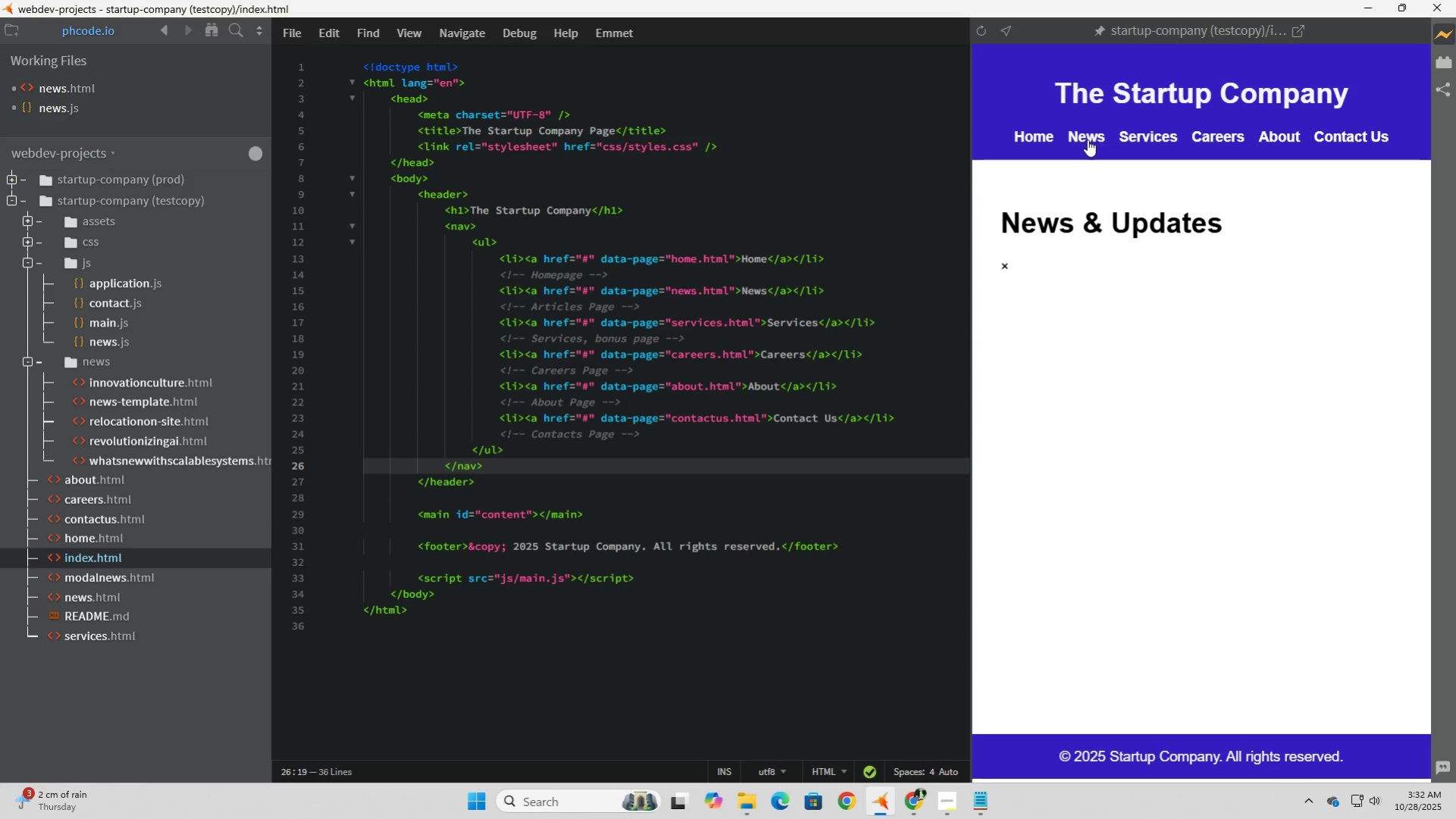 
left_click([1087, 139])
 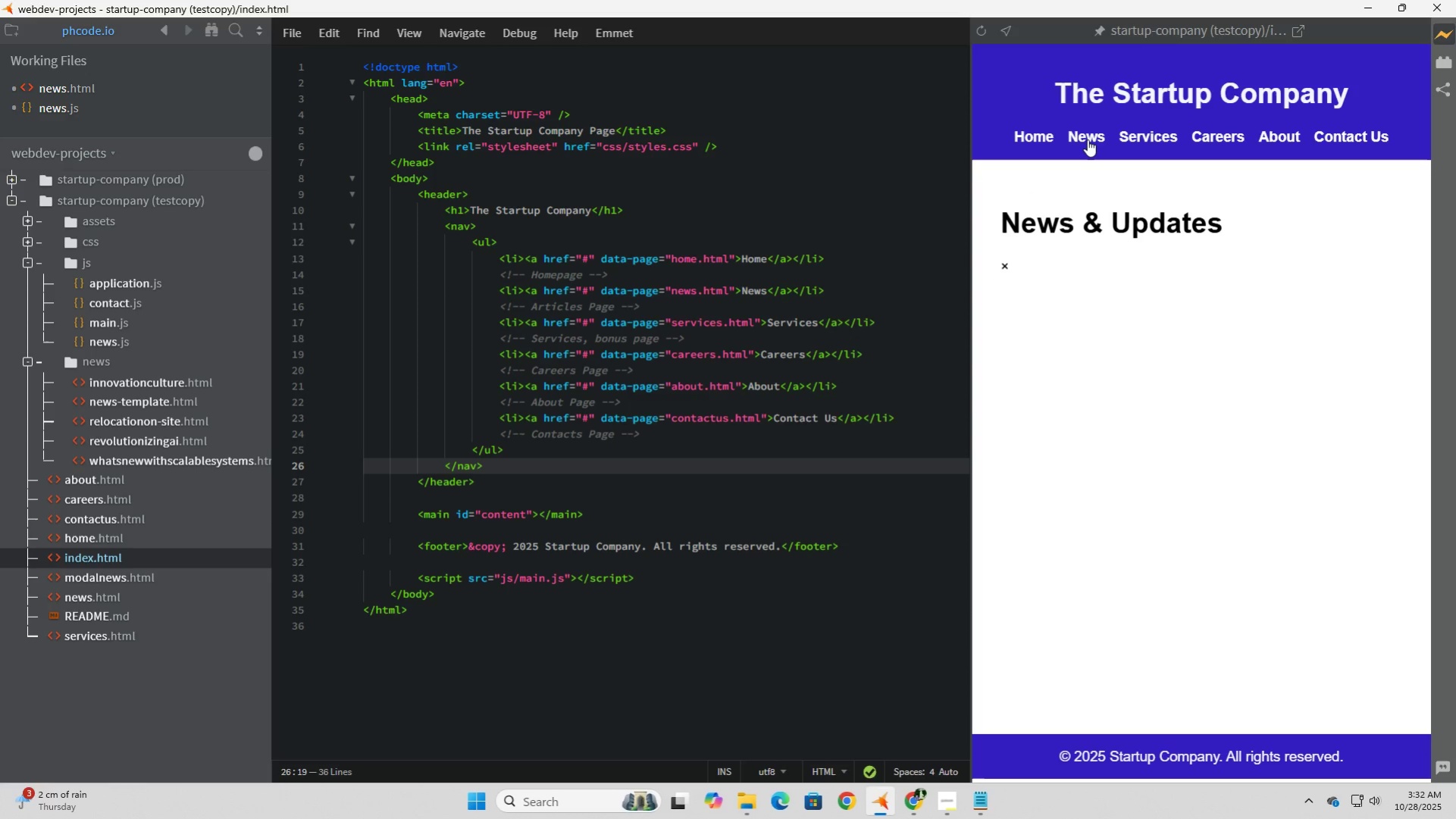 
left_click([1087, 139])
 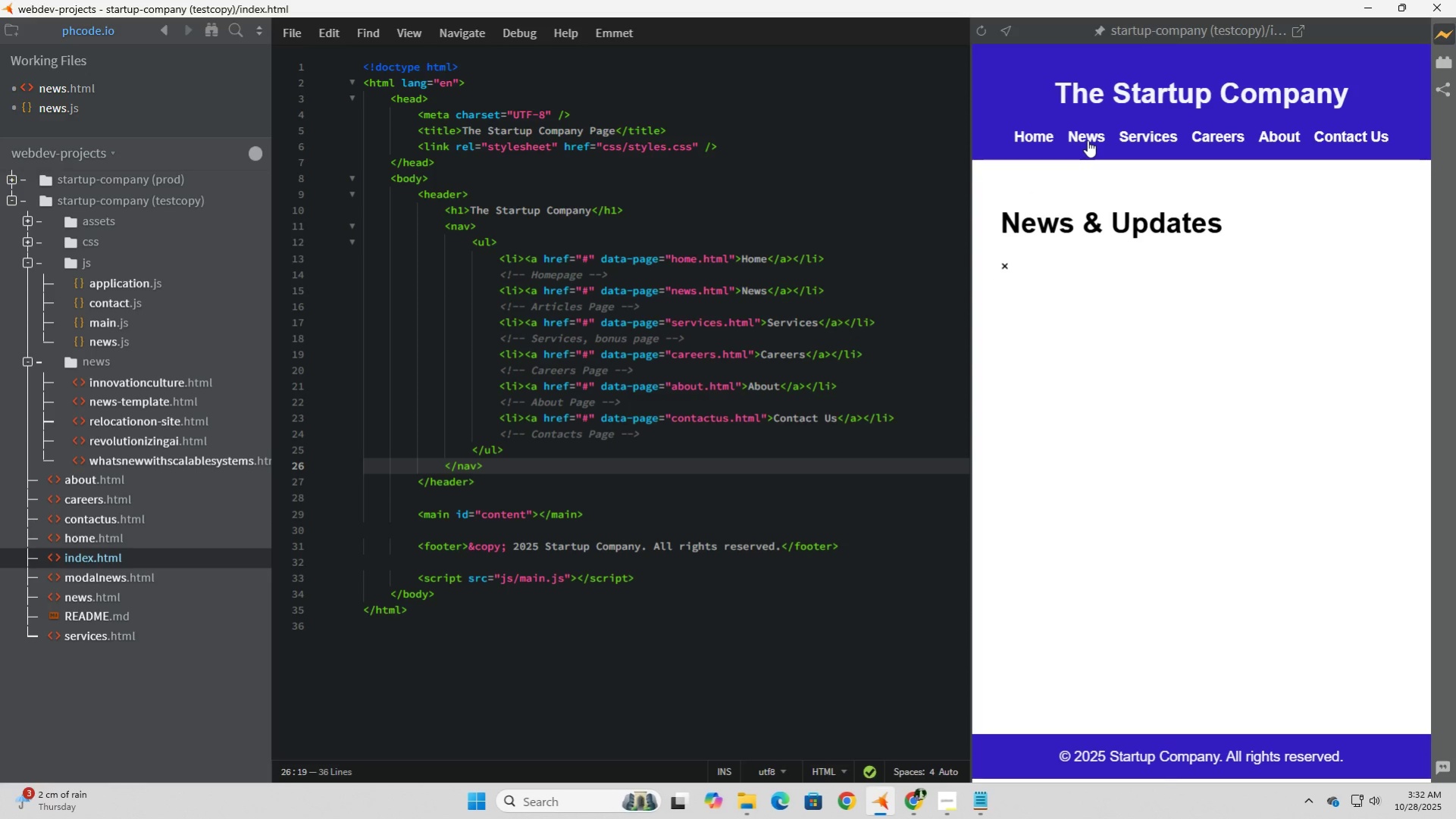 
double_click([1087, 140])
 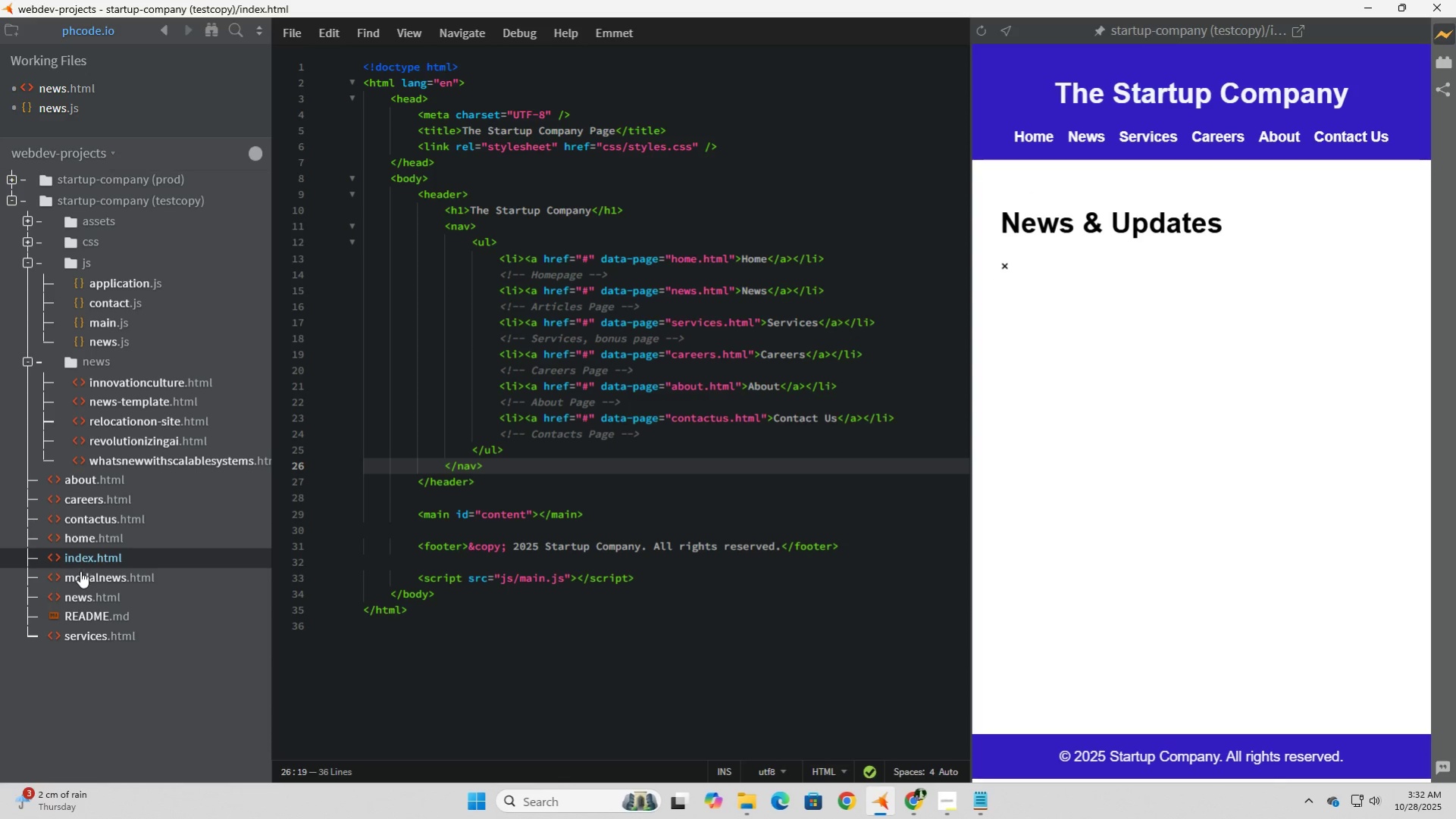 
wait(6.74)
 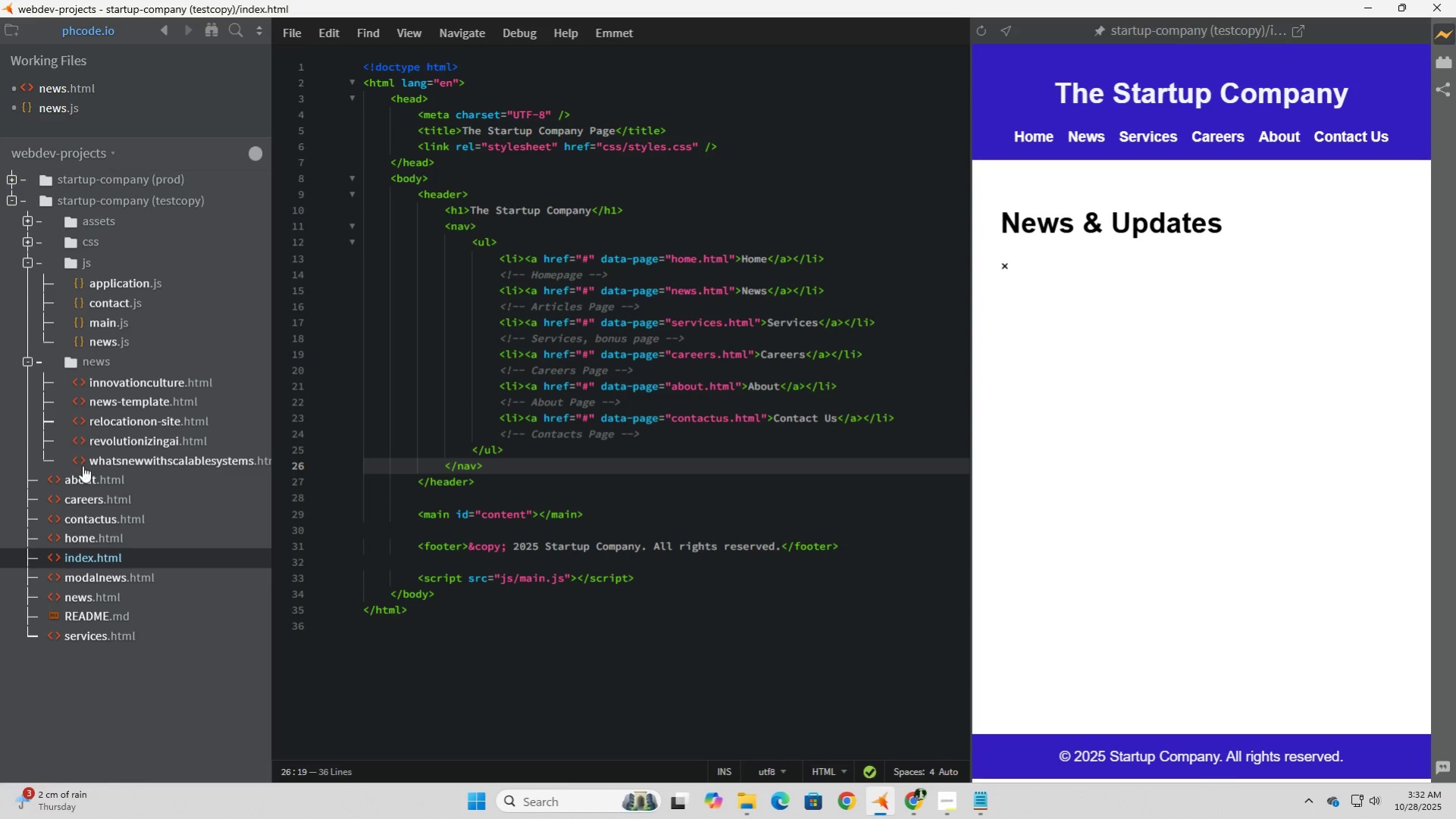 
left_click([92, 583])
 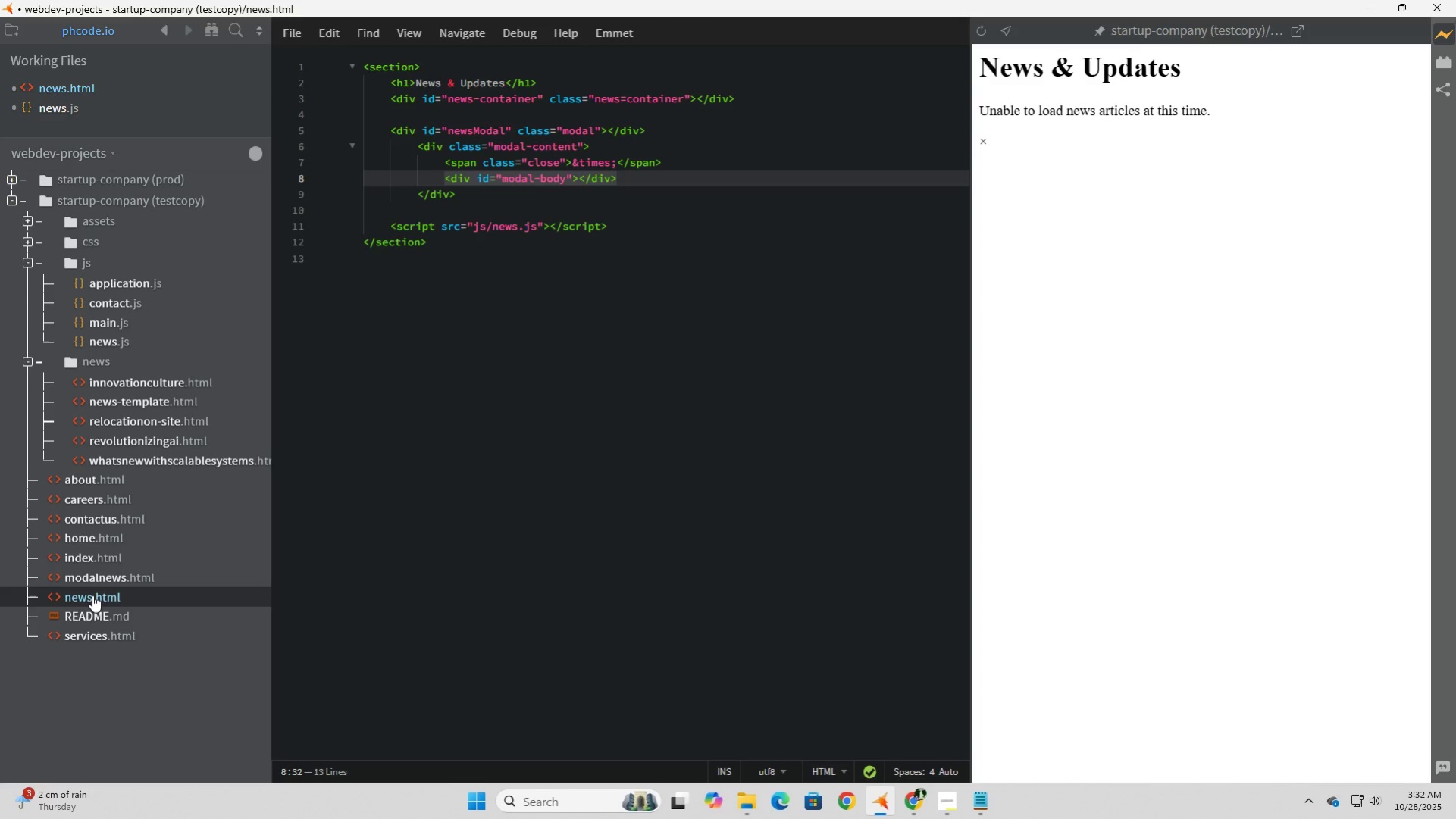 
wait(11.07)
 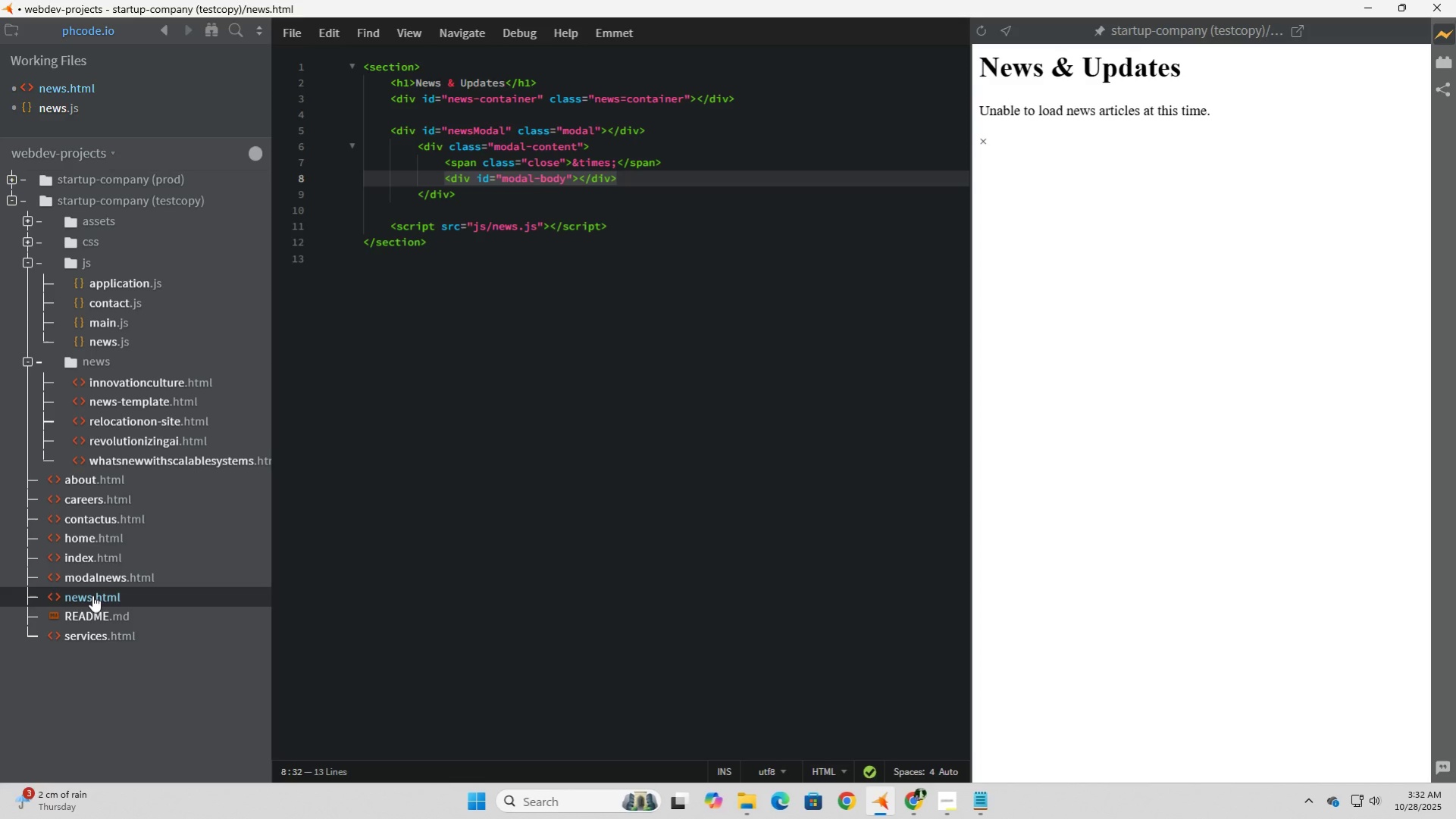 
right_click([180, 580])
 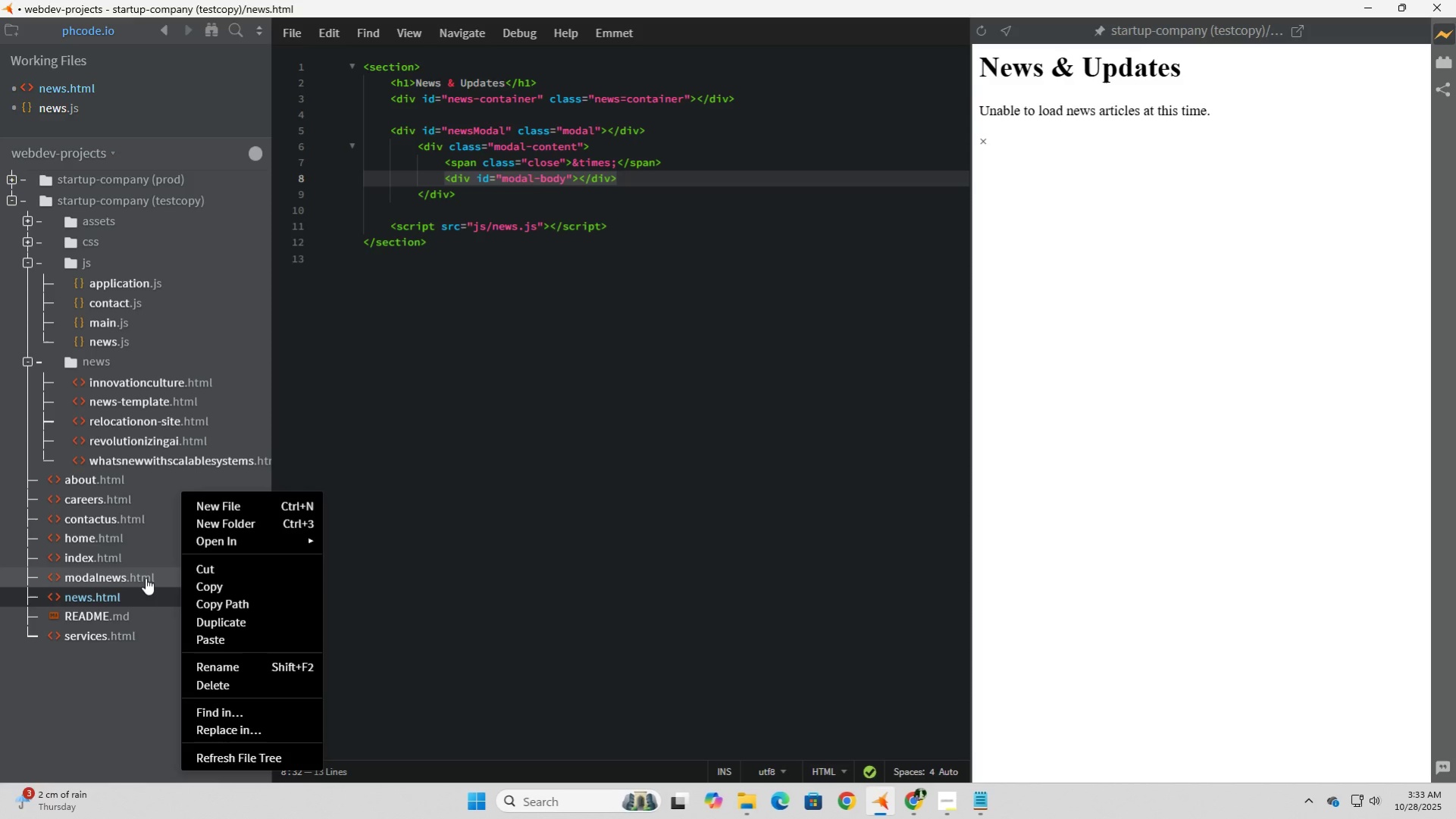 
left_click([146, 577])
 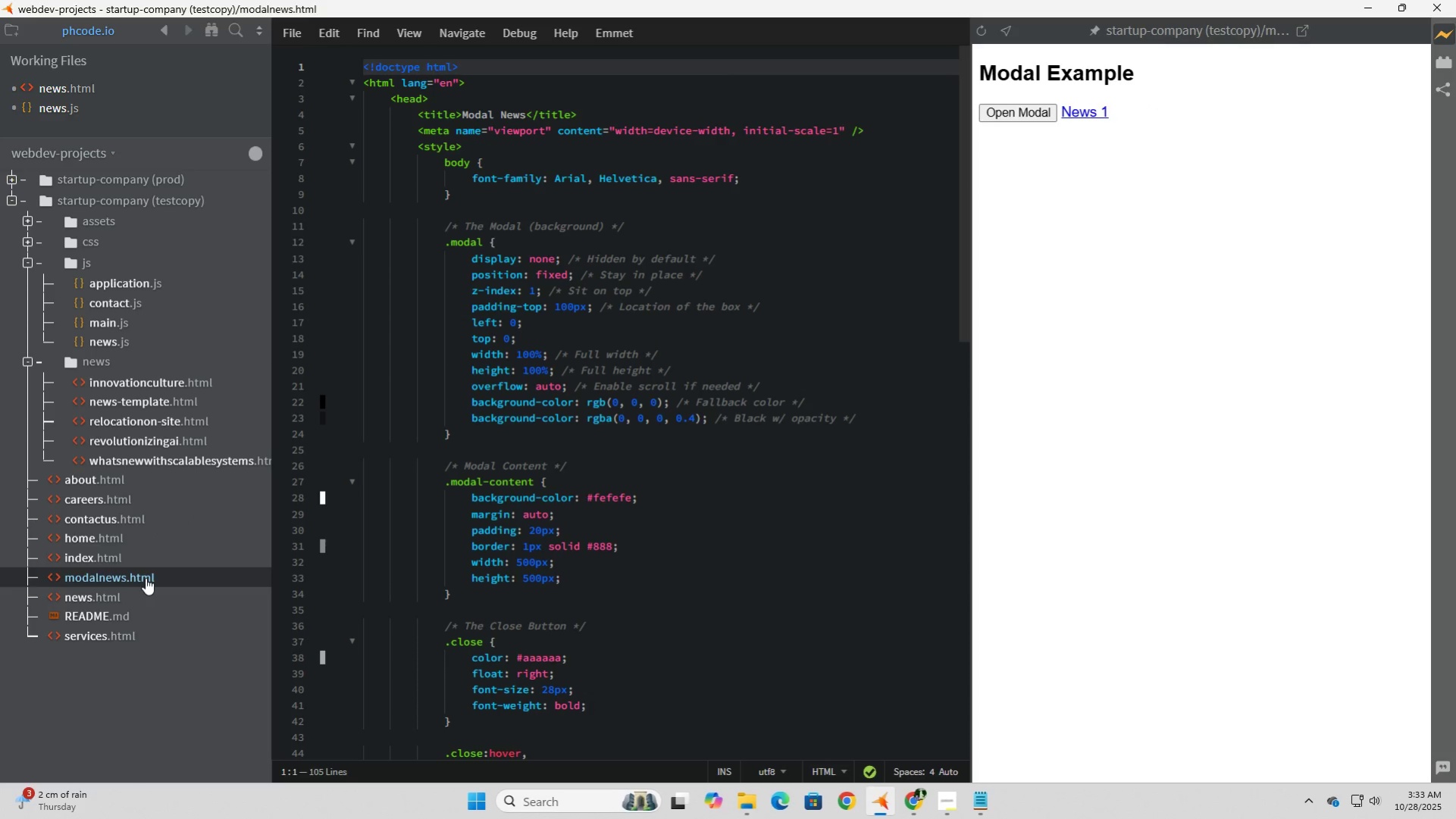 
right_click([146, 577])
 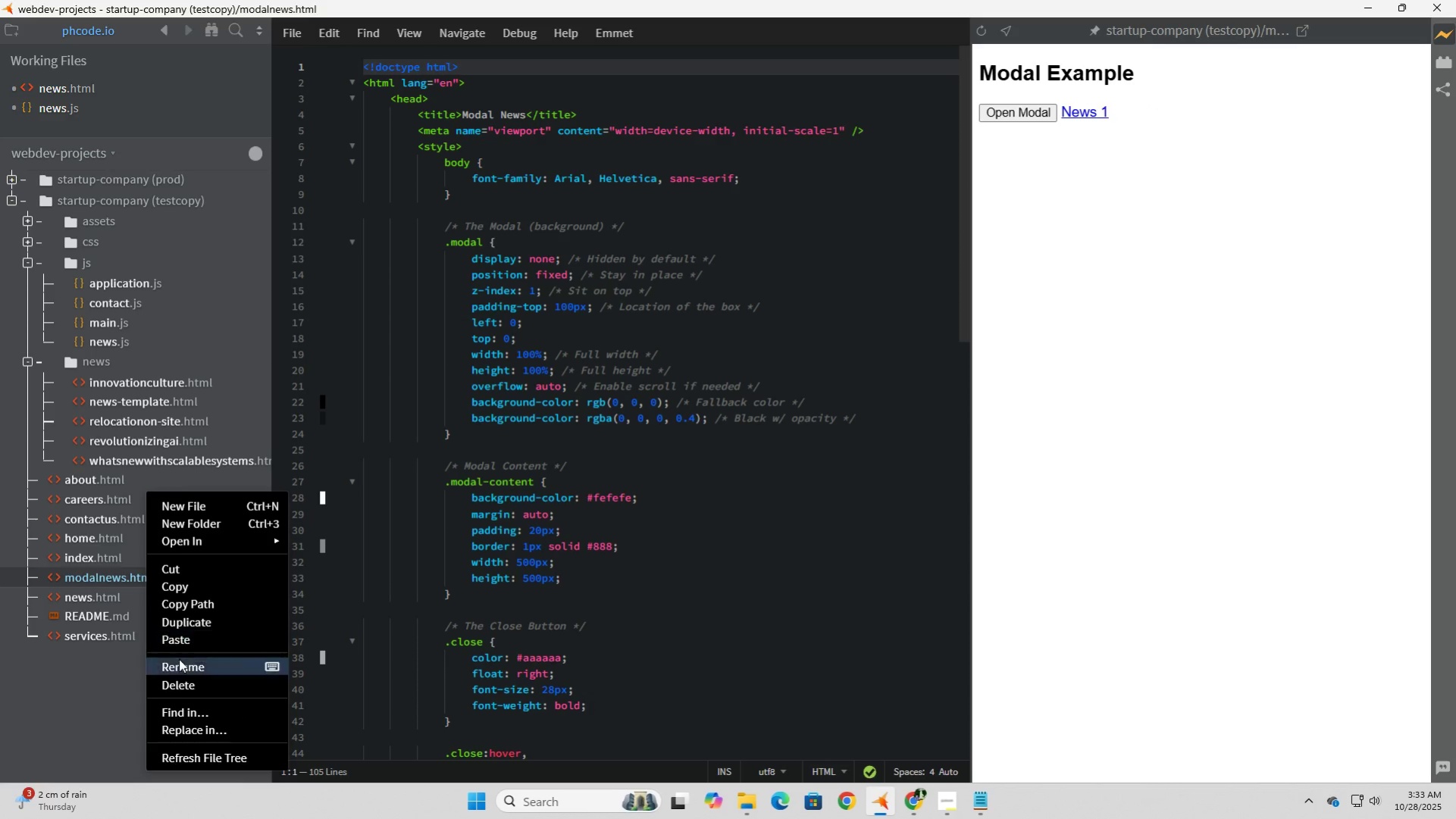 
left_click([191, 689])
 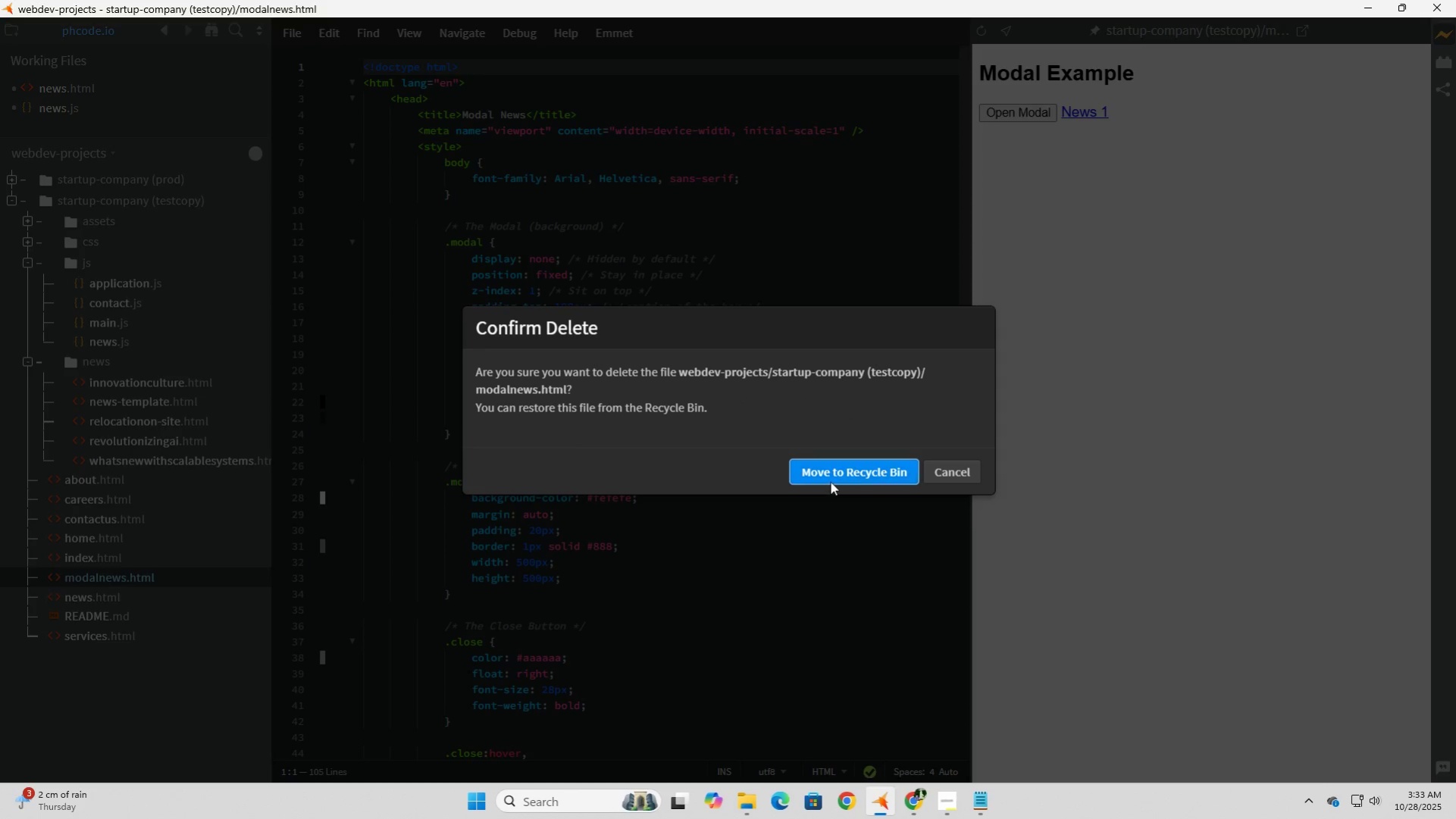 
left_click([836, 472])
 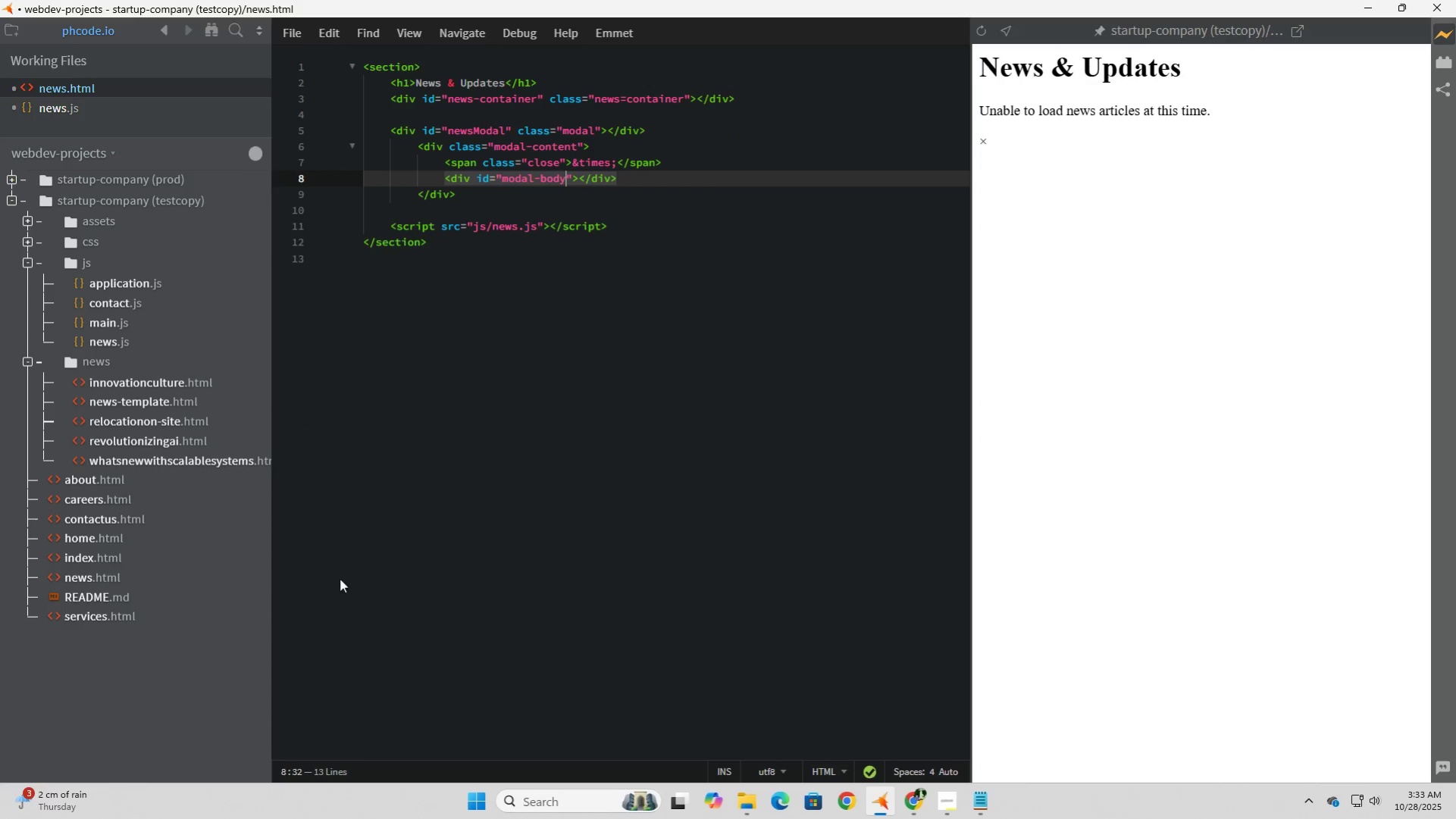 
scroll: coordinate [440, 550], scroll_direction: up, amount: 4.0
 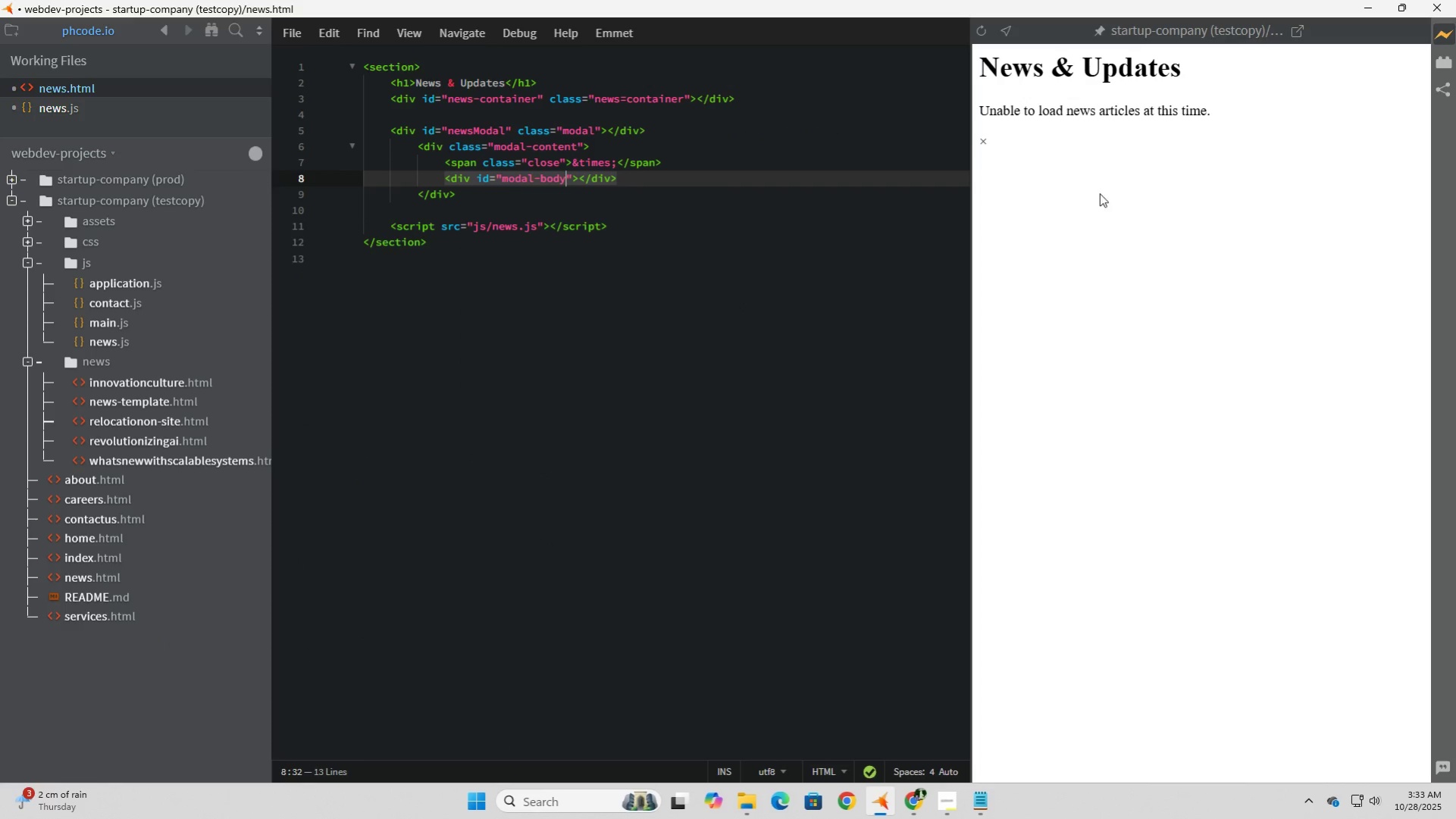 
double_click([1099, 194])
 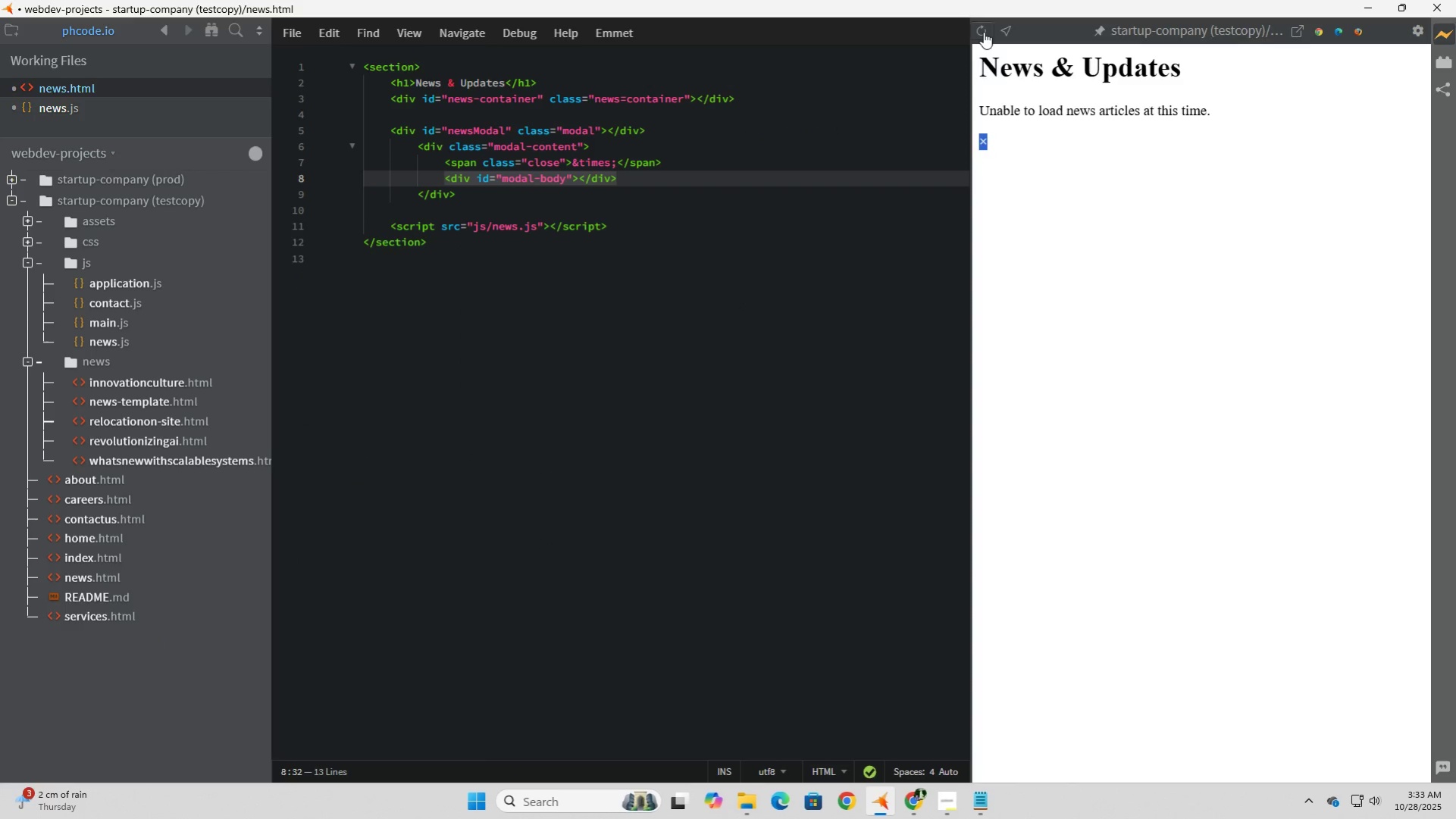 
left_click([983, 32])
 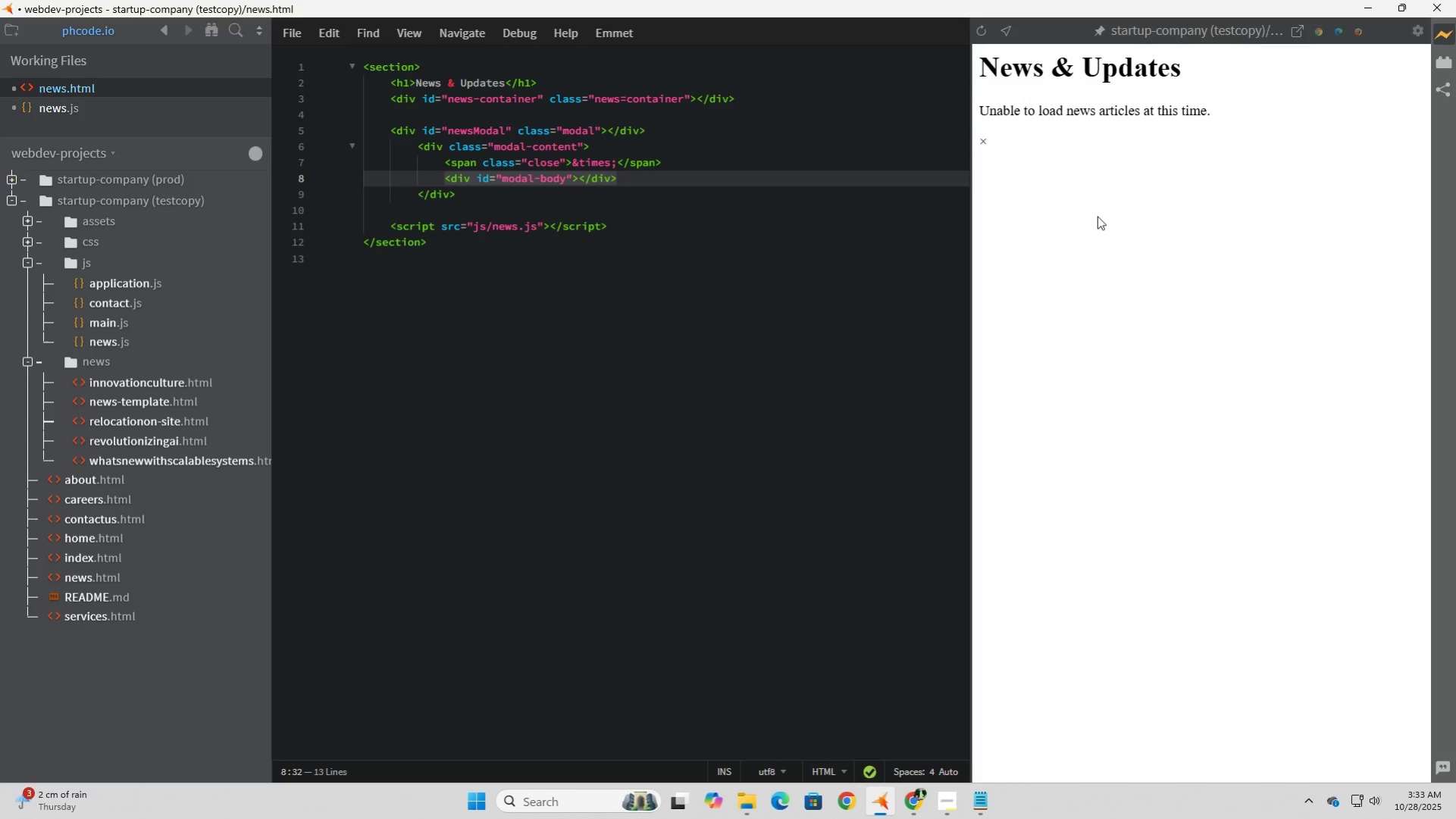 
left_click([1097, 216])
 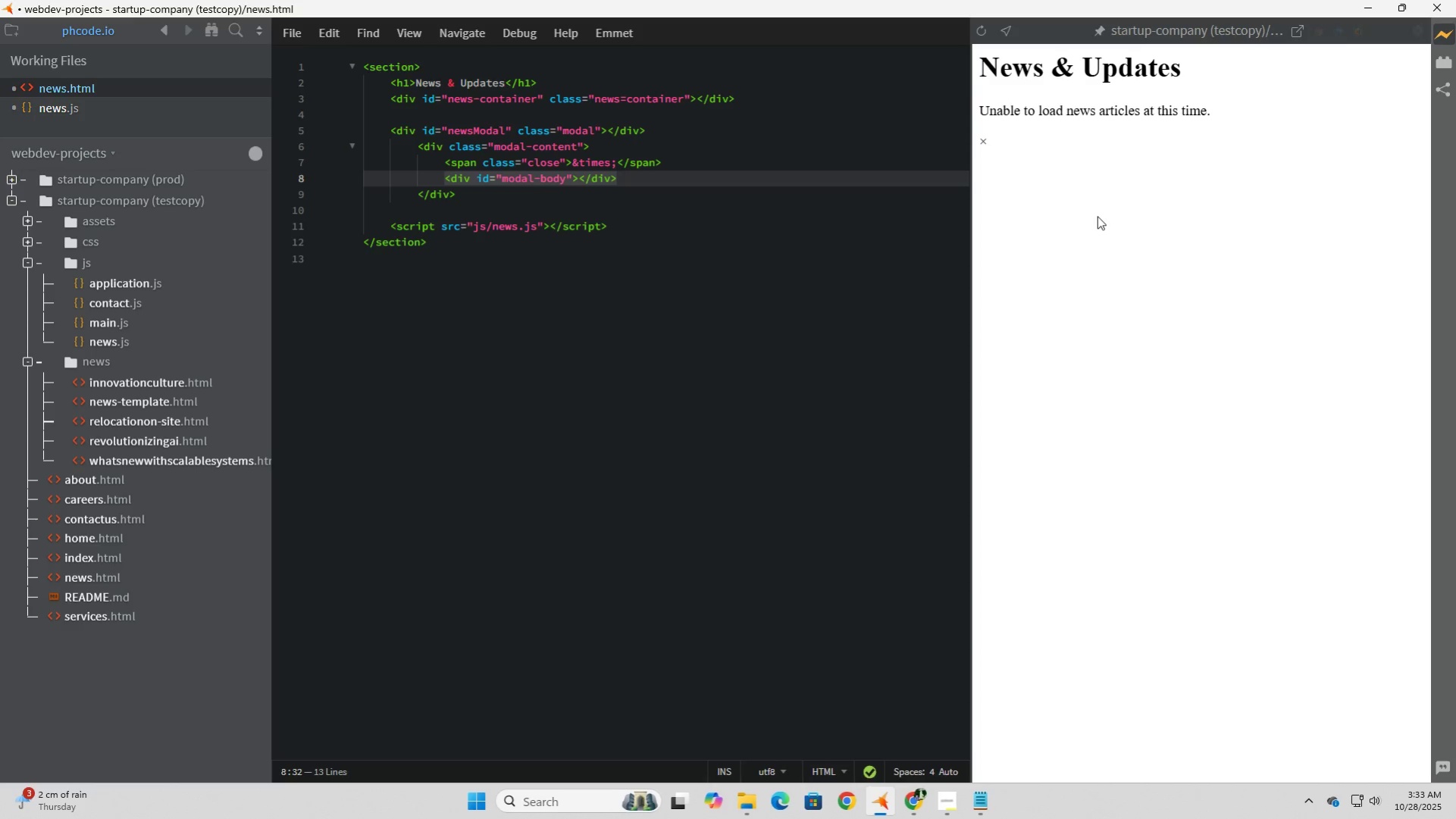 
left_click([1097, 216])
 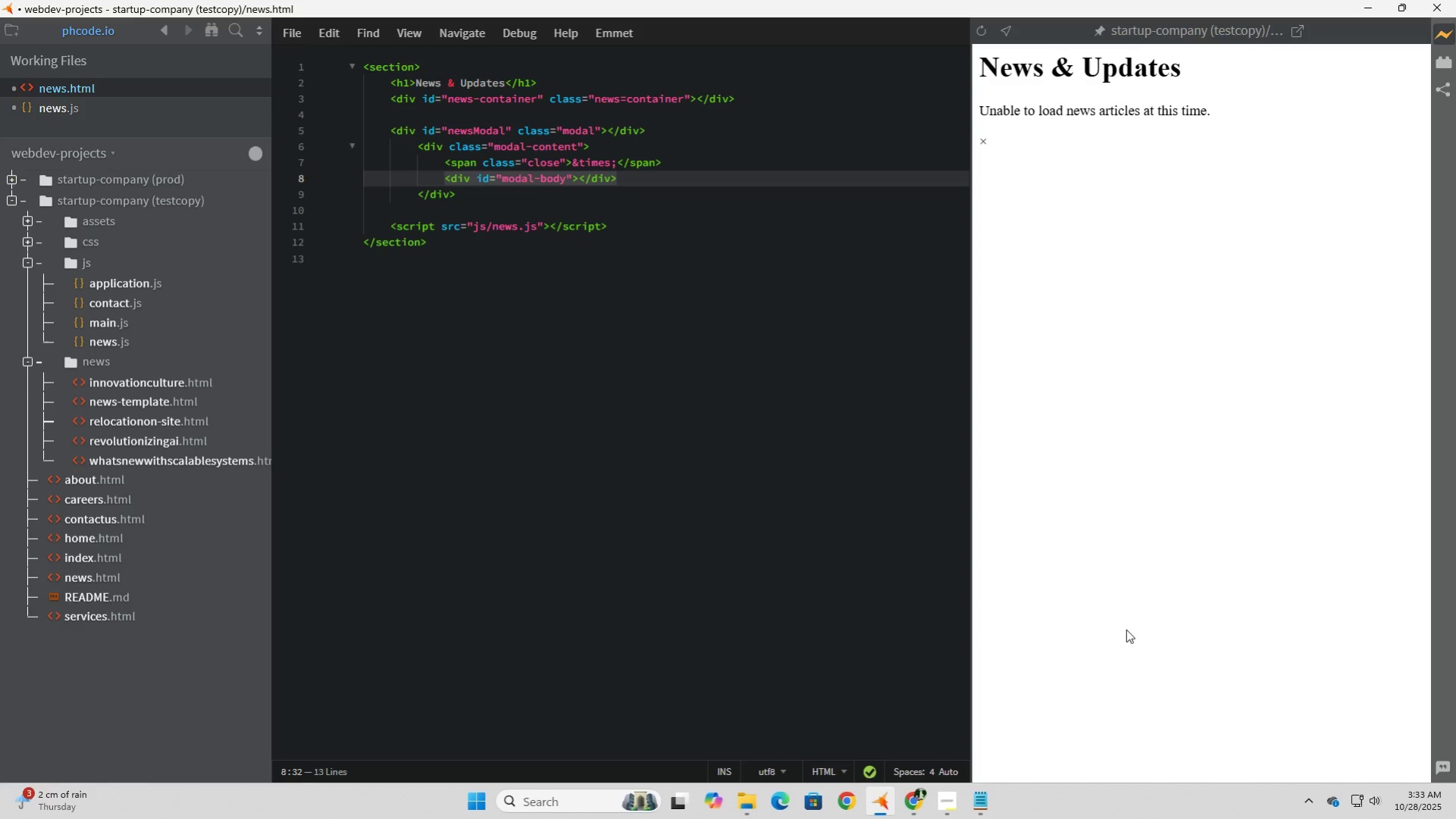 
wait(13.03)
 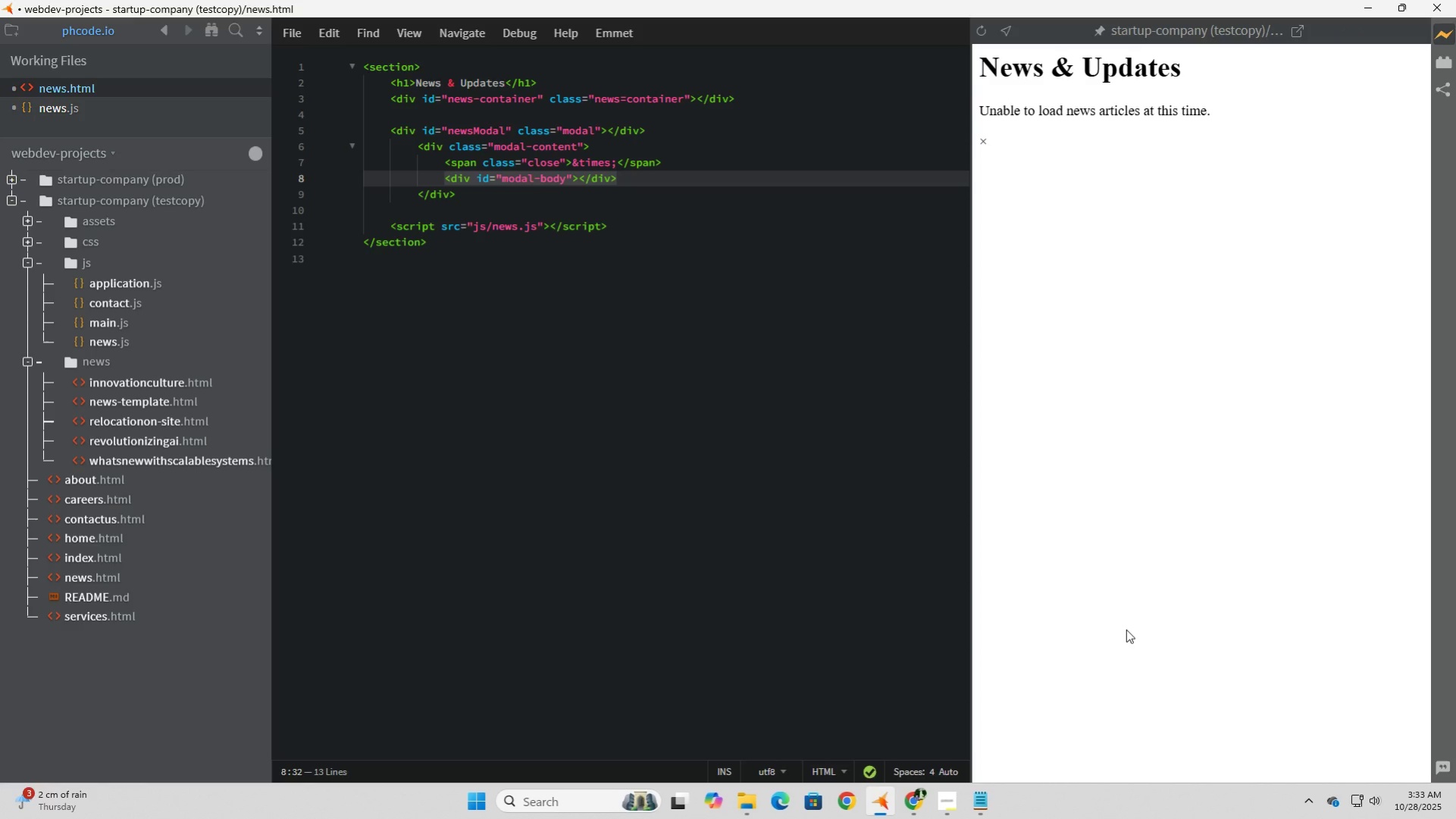 
left_click([34, 237])
 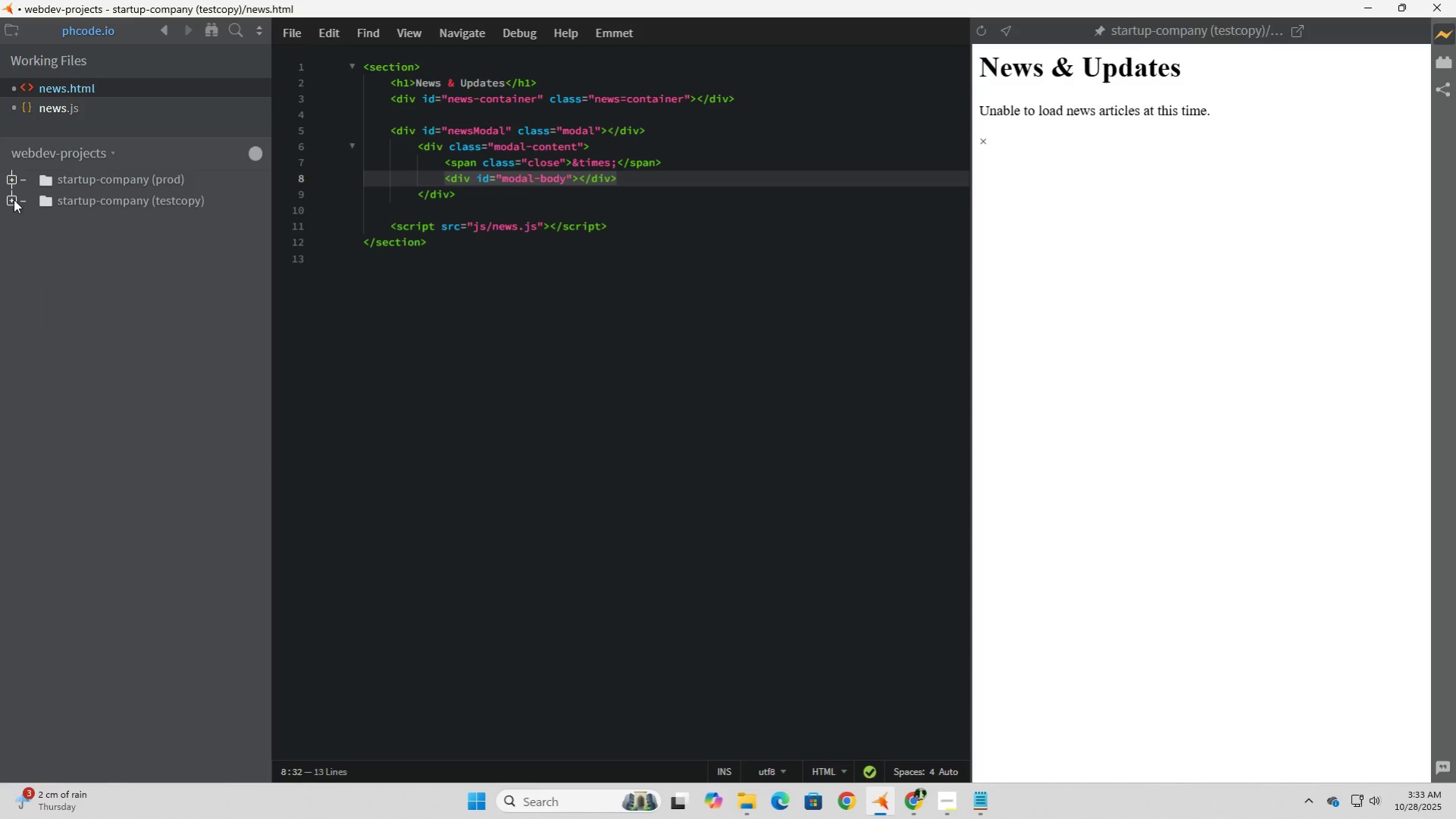 
left_click([12, 199])
 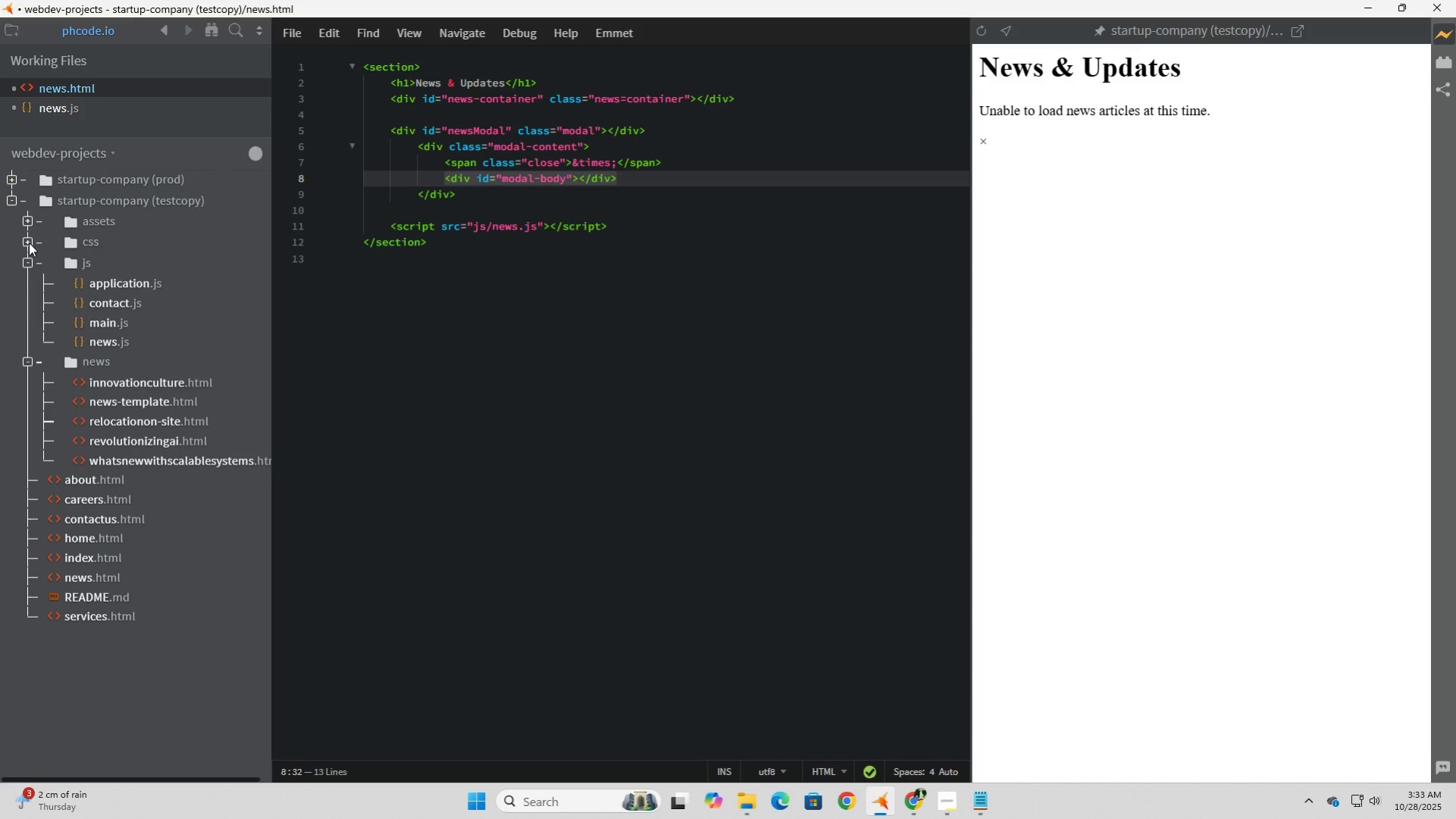 
left_click([29, 242])
 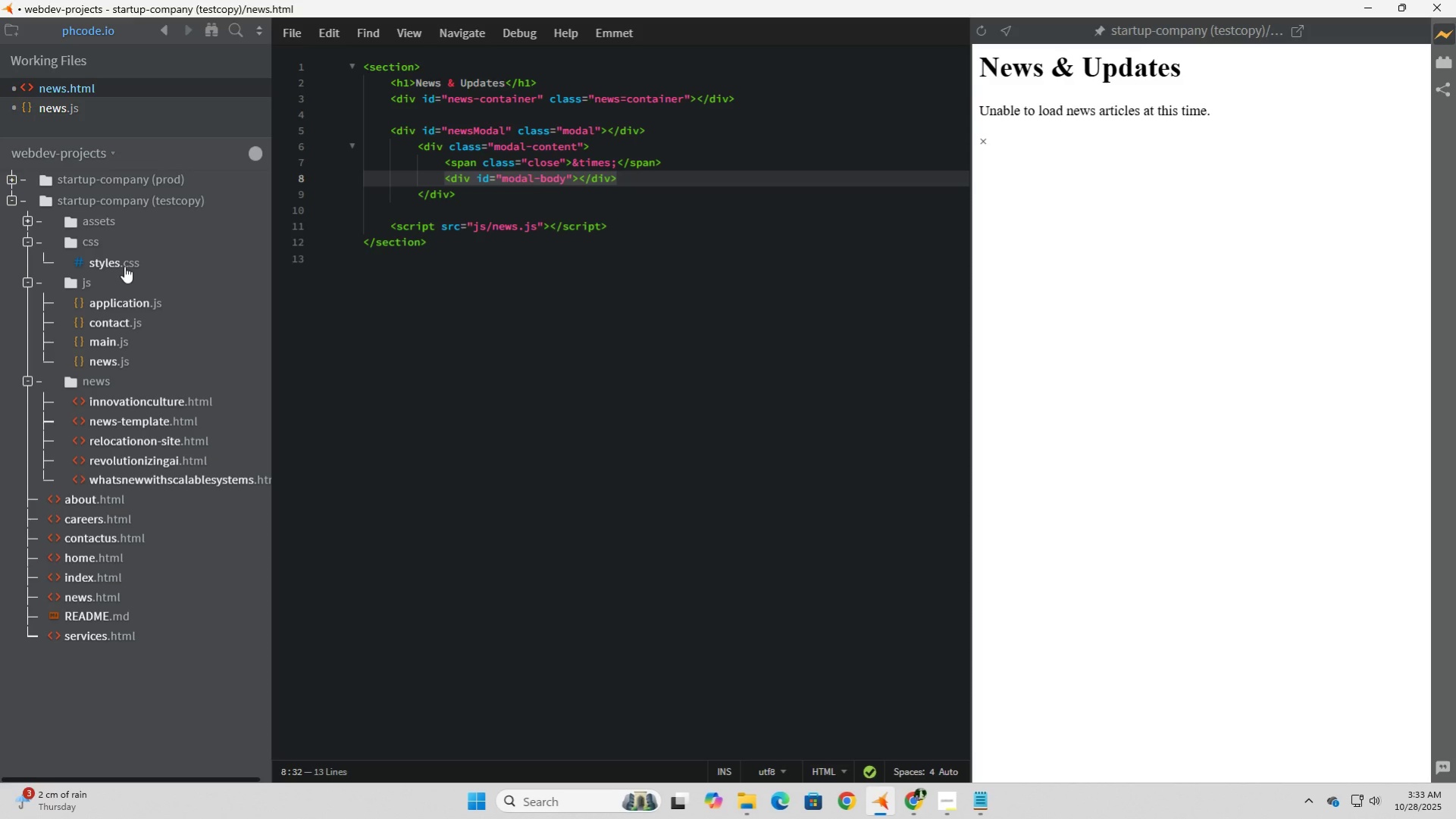 
left_click([122, 265])
 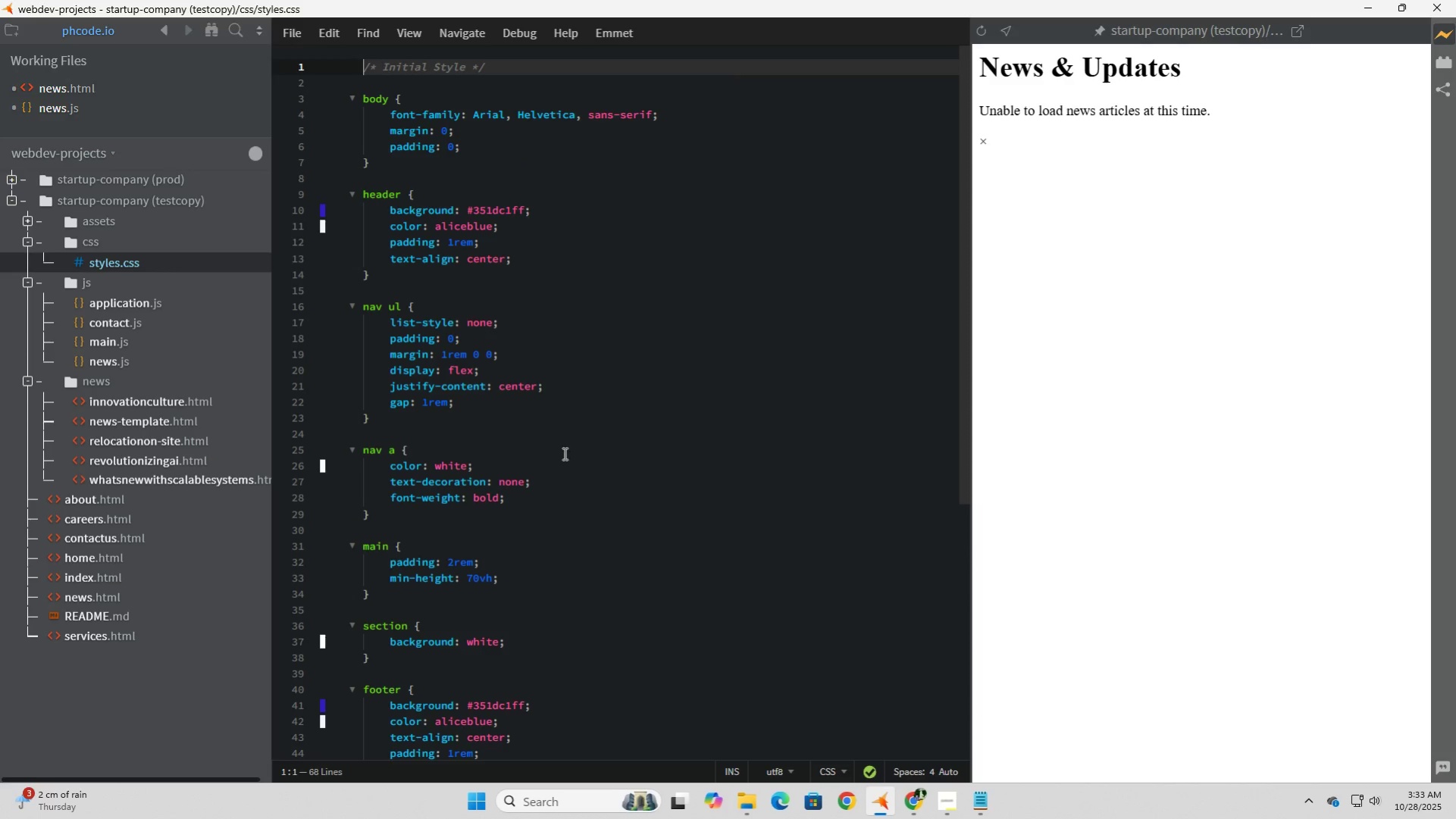 
scroll: coordinate [620, 463], scroll_direction: up, amount: 3.0
 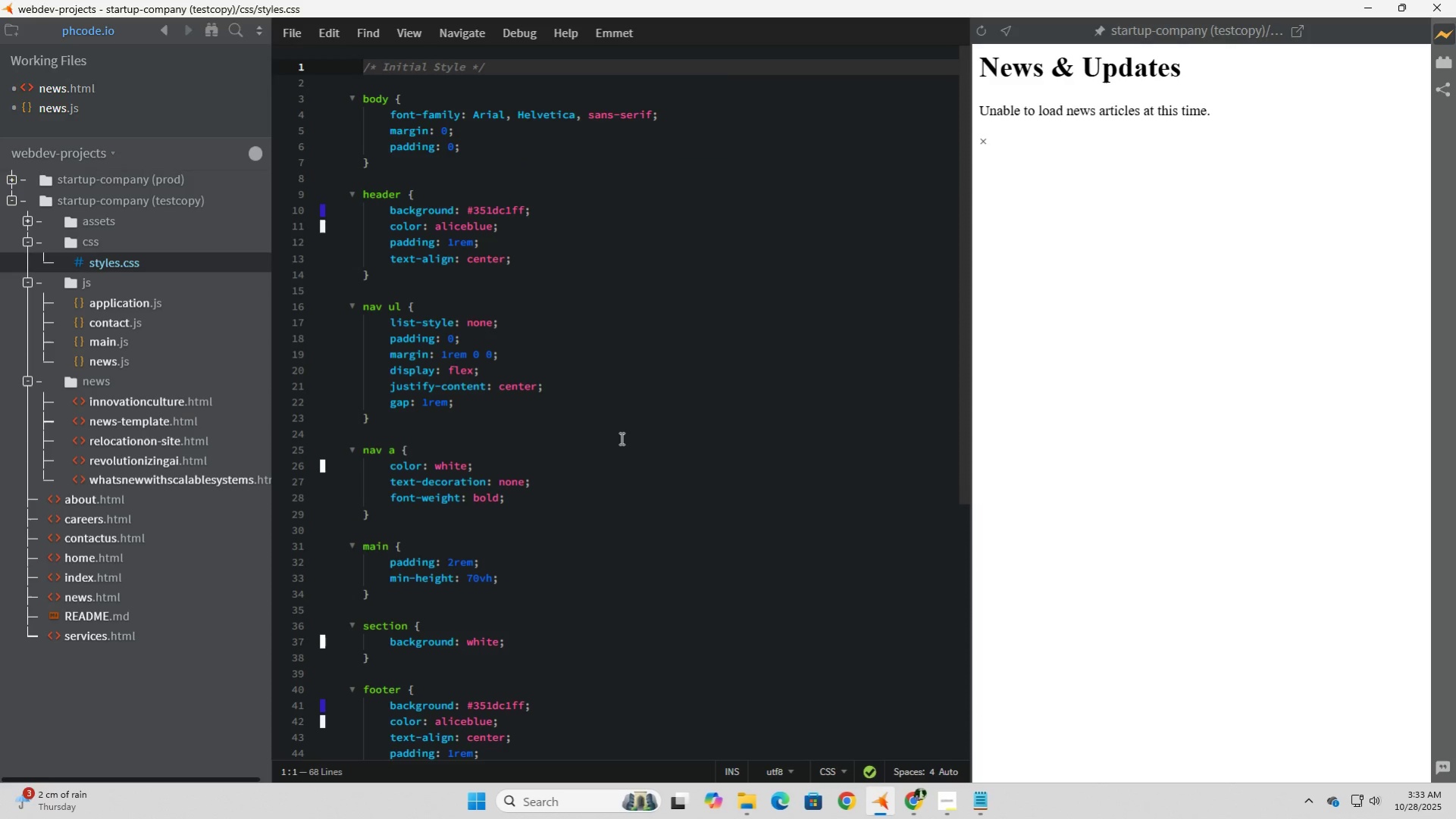 
scroll: coordinate [620, 438], scroll_direction: down, amount: 4.0
 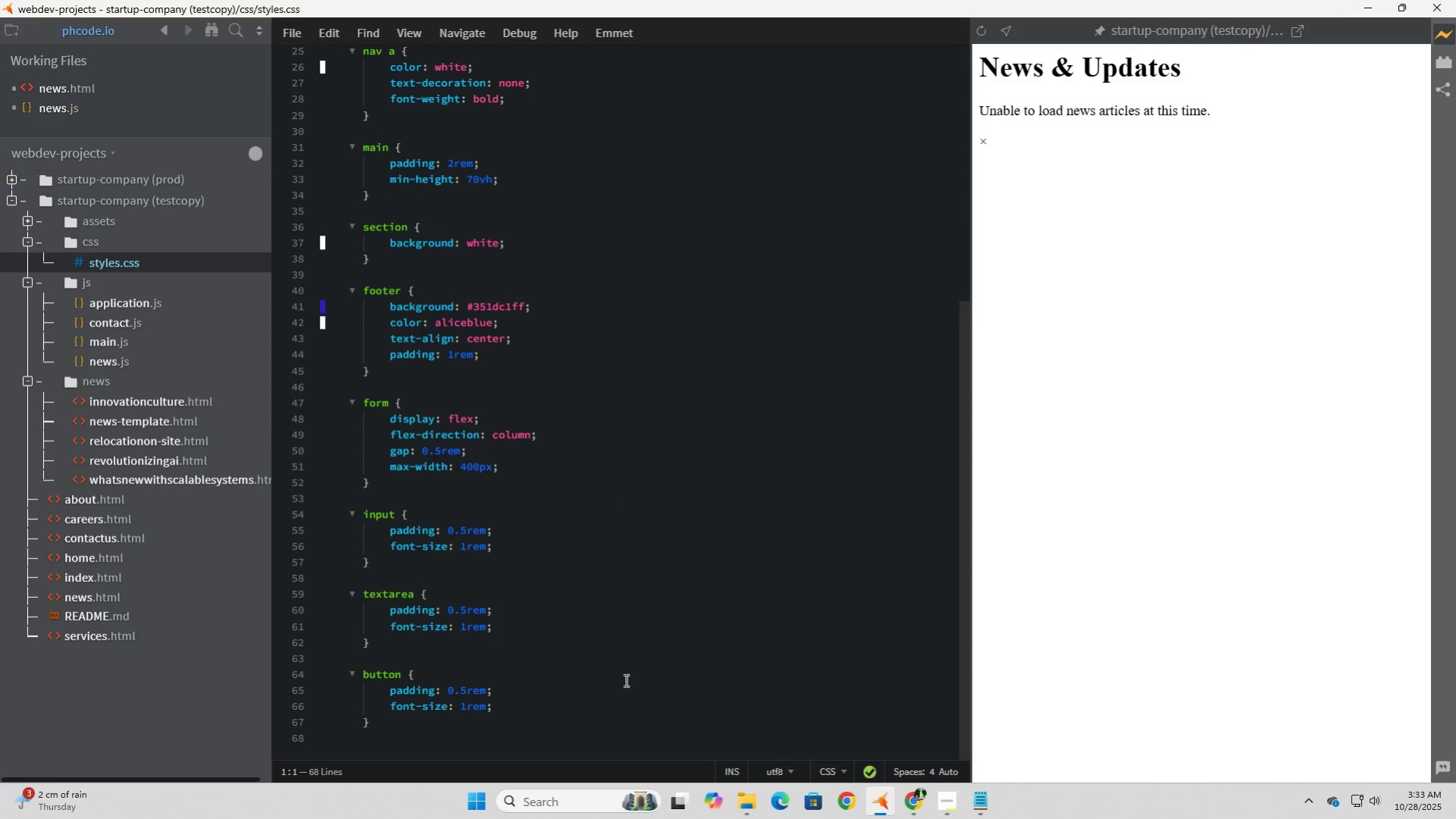 
left_click([628, 698])
 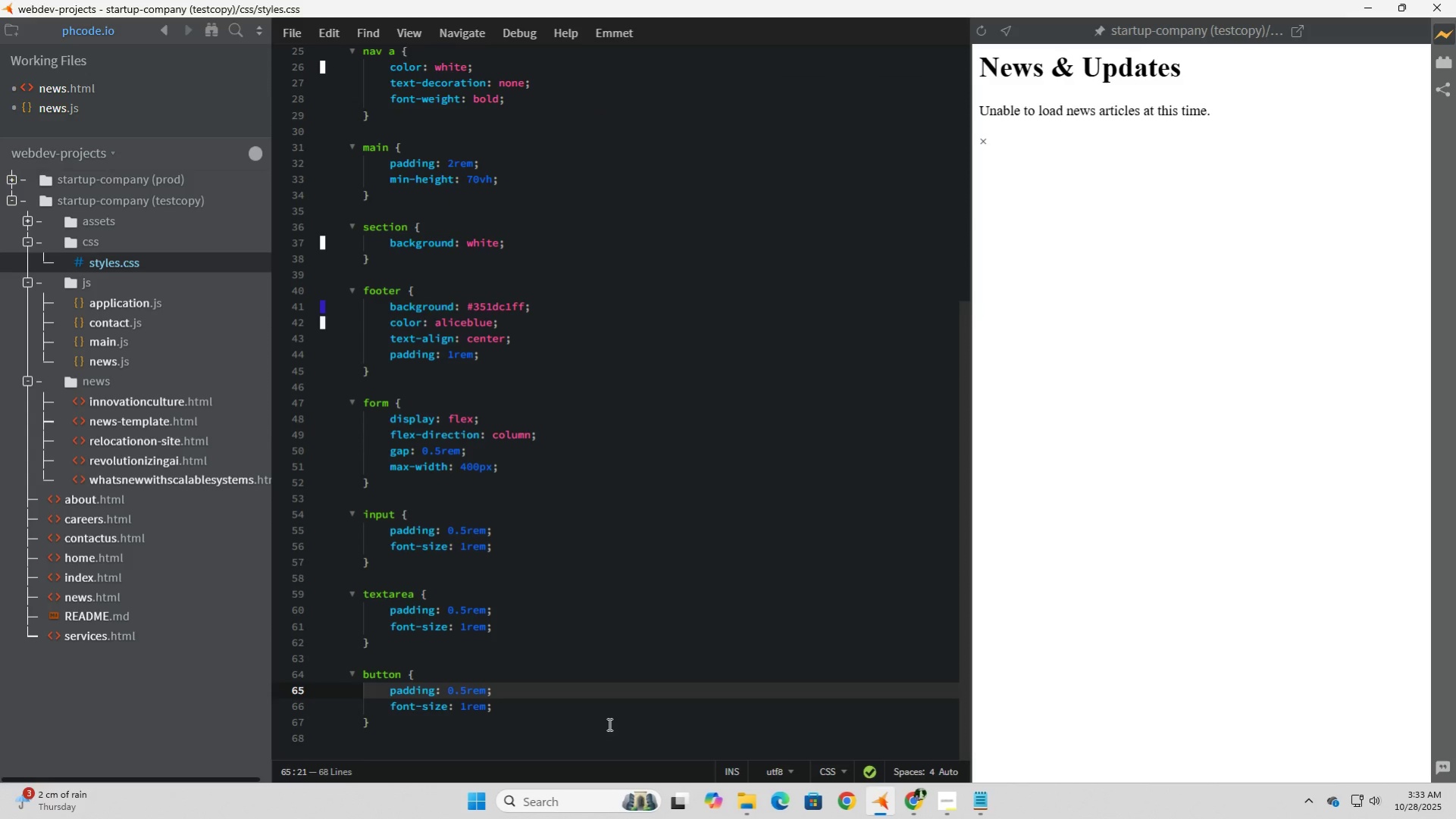 
left_click([609, 724])
 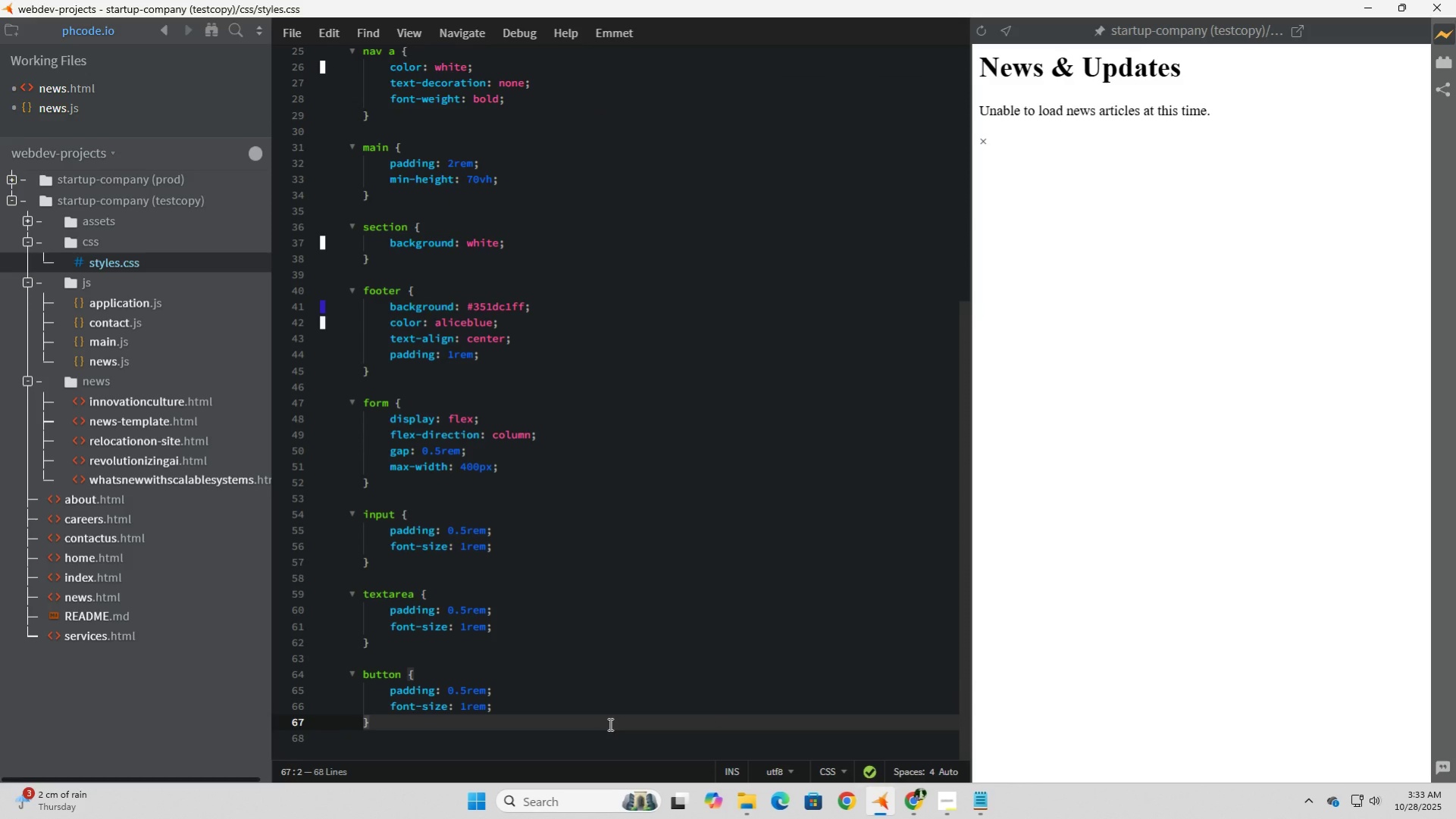 
key(Enter)
 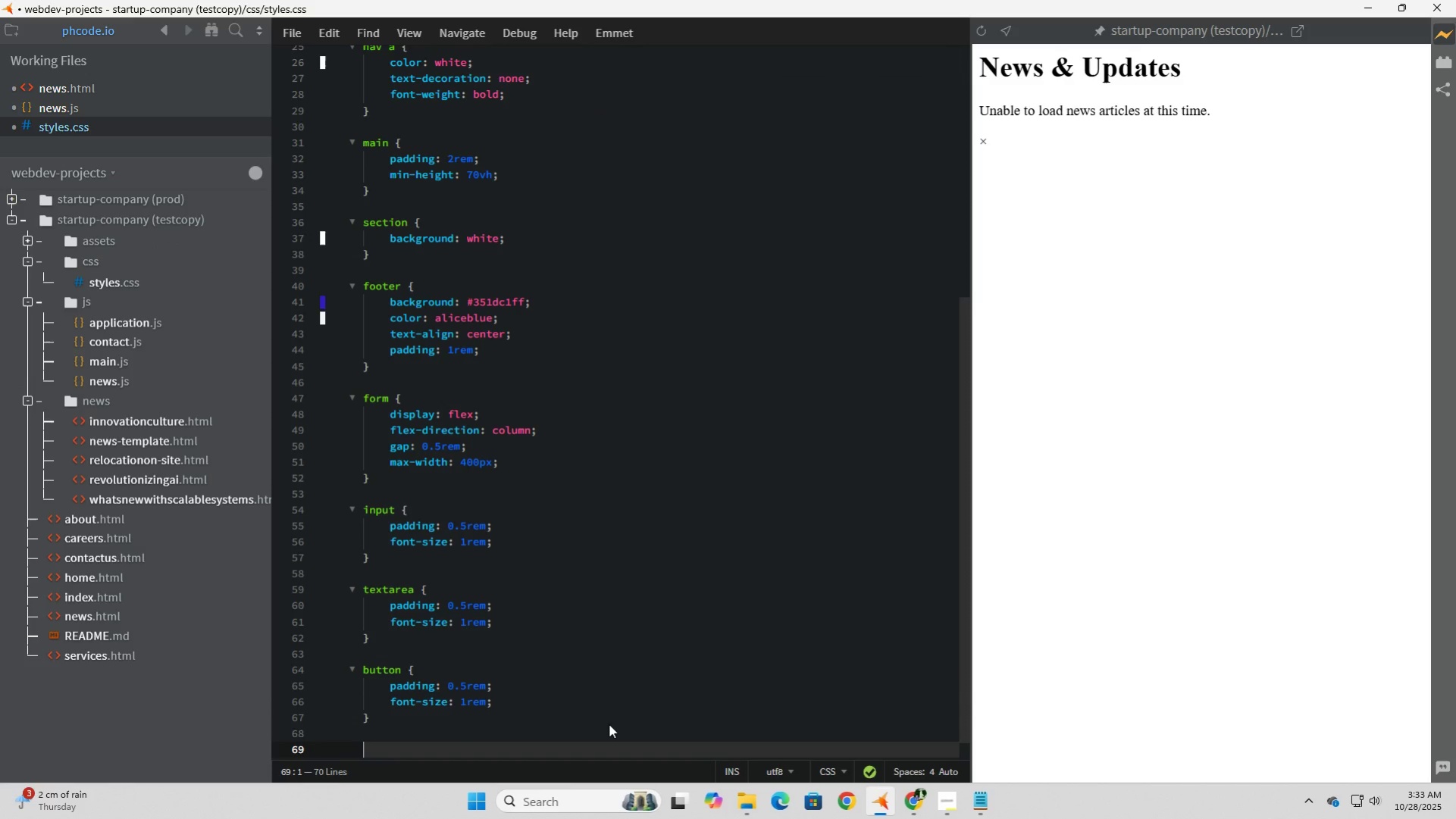 
key(Enter)
 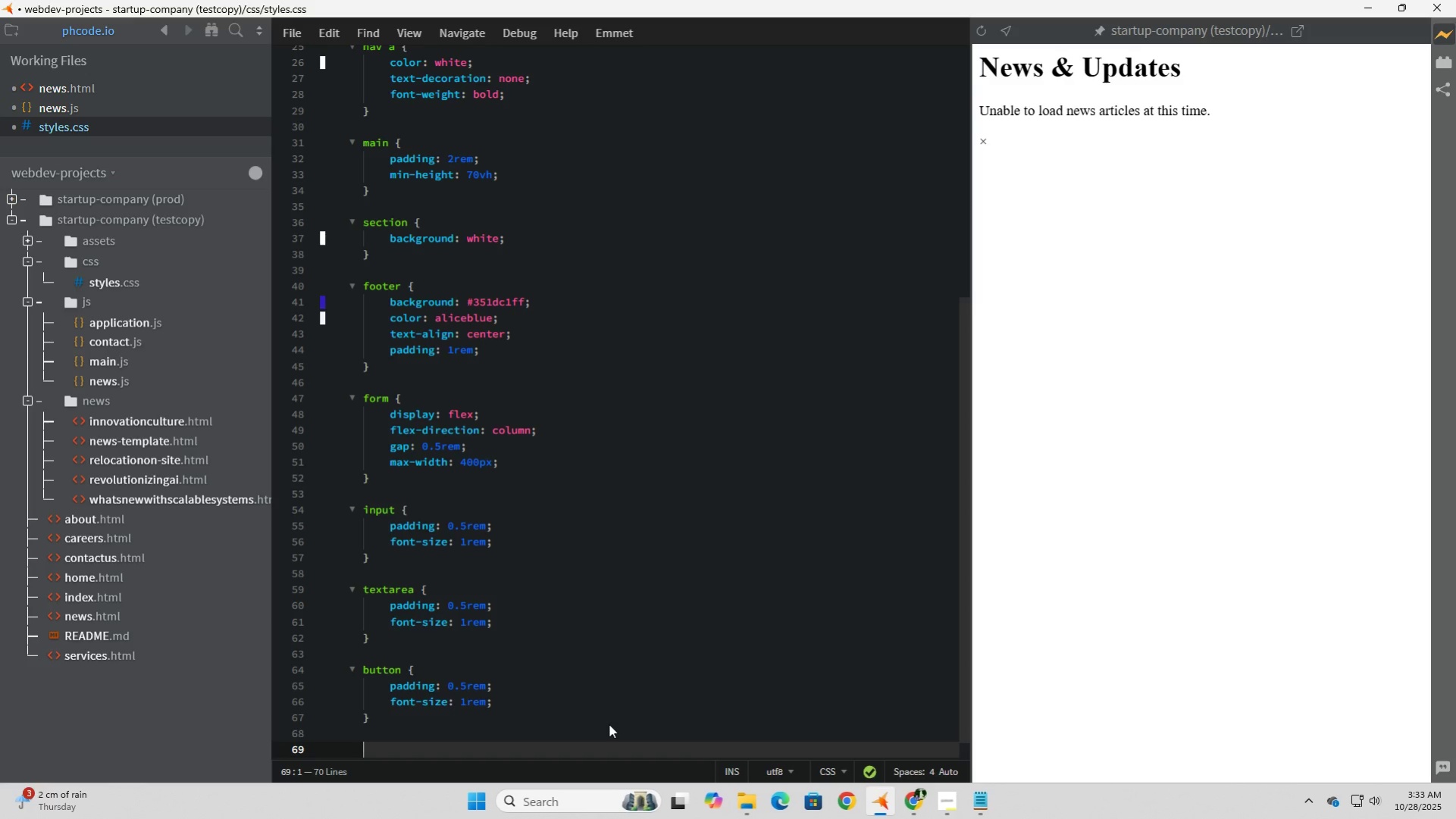 
wait(13.41)
 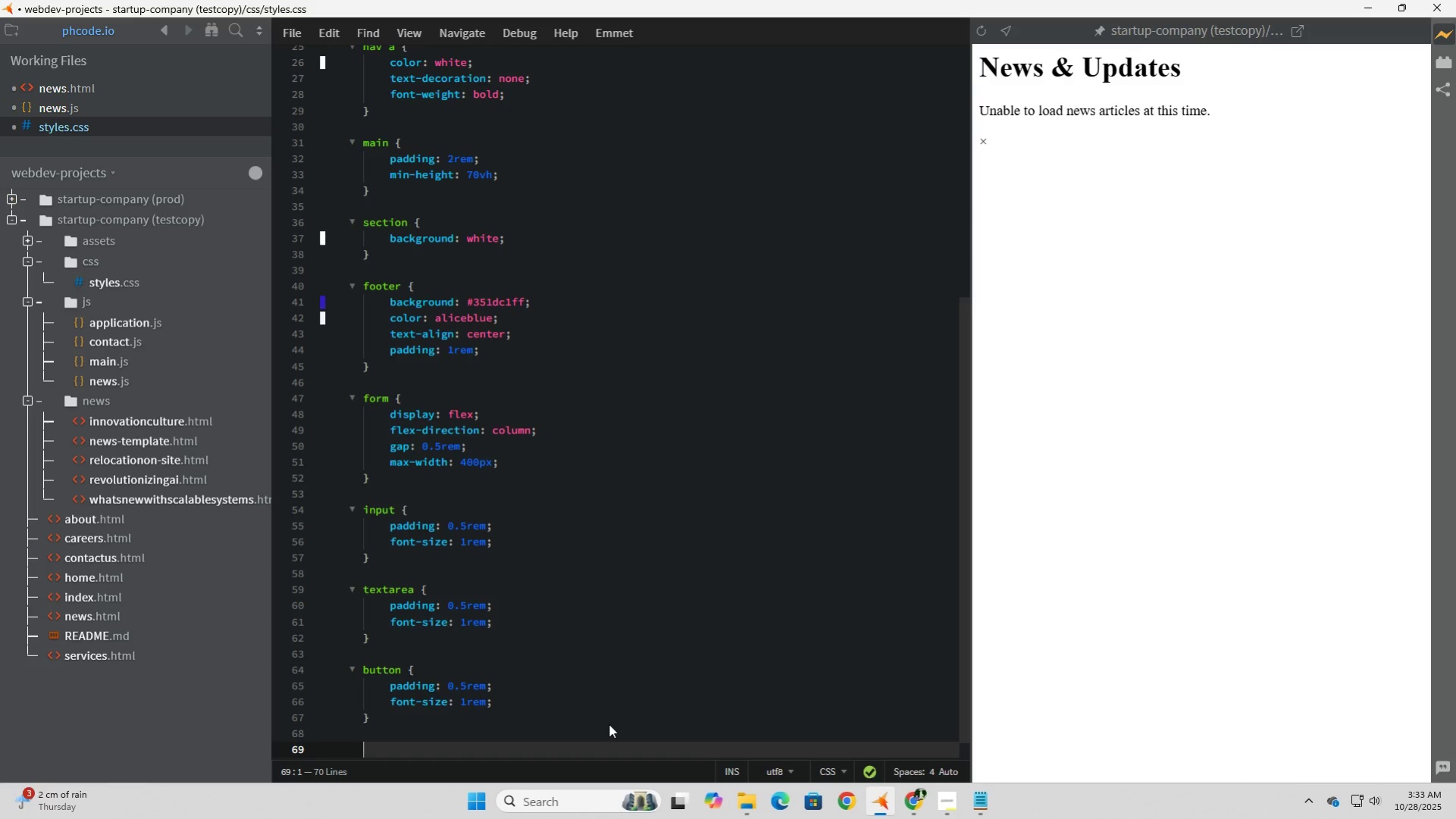 
scroll: coordinate [550, 711], scroll_direction: down, amount: 9.0
 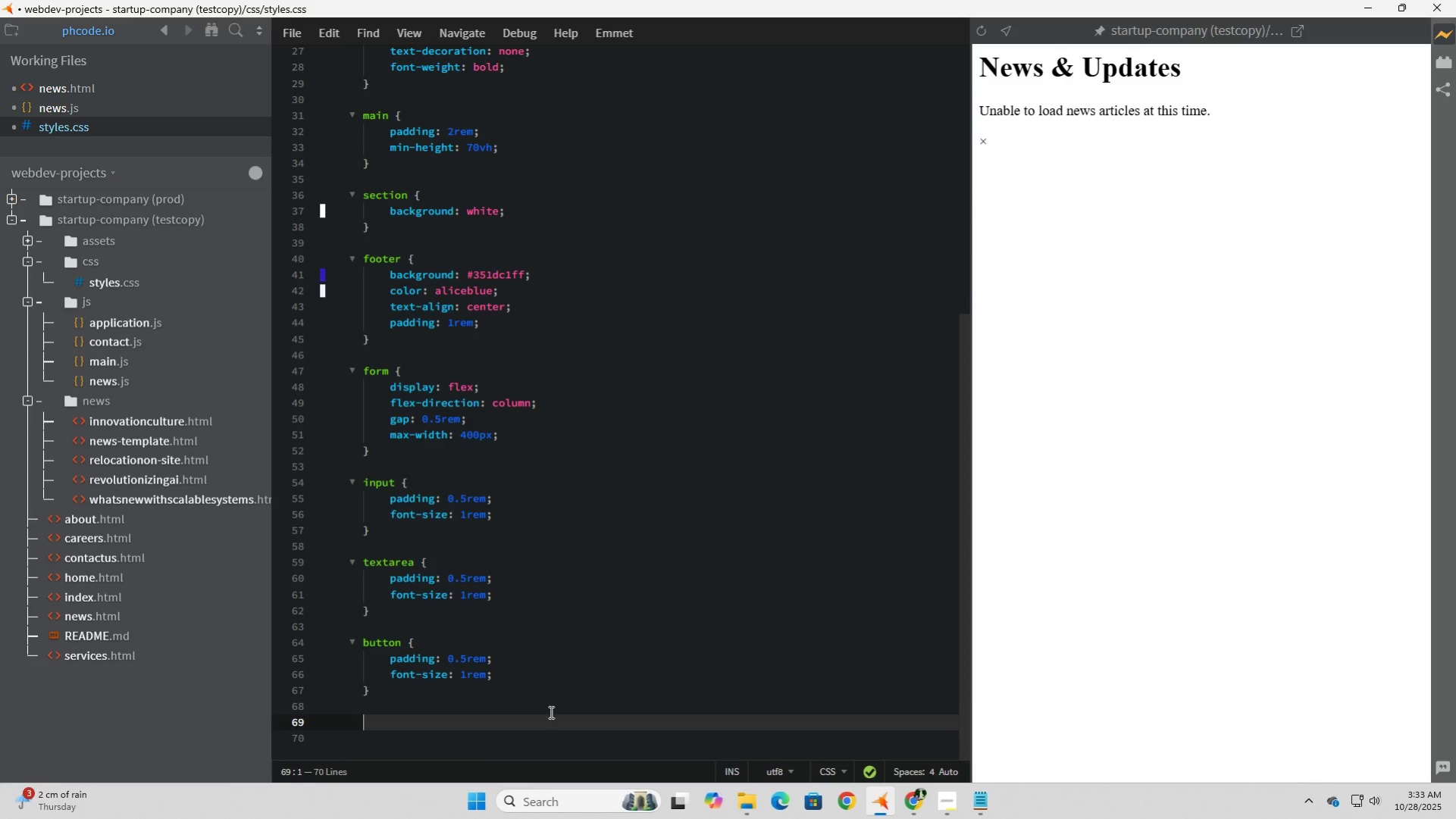 
type(/* Modal */)
 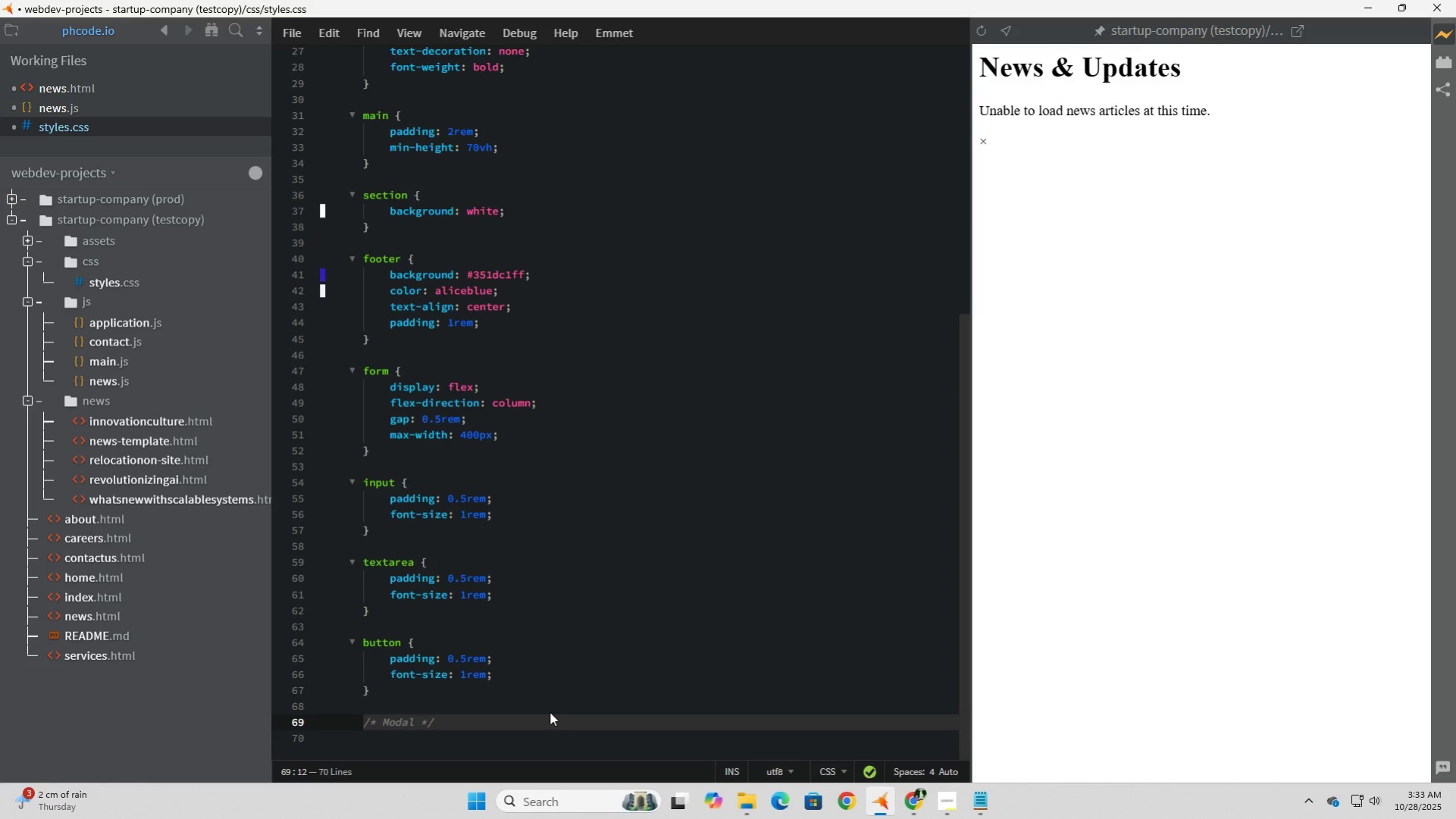 
key(Enter)
 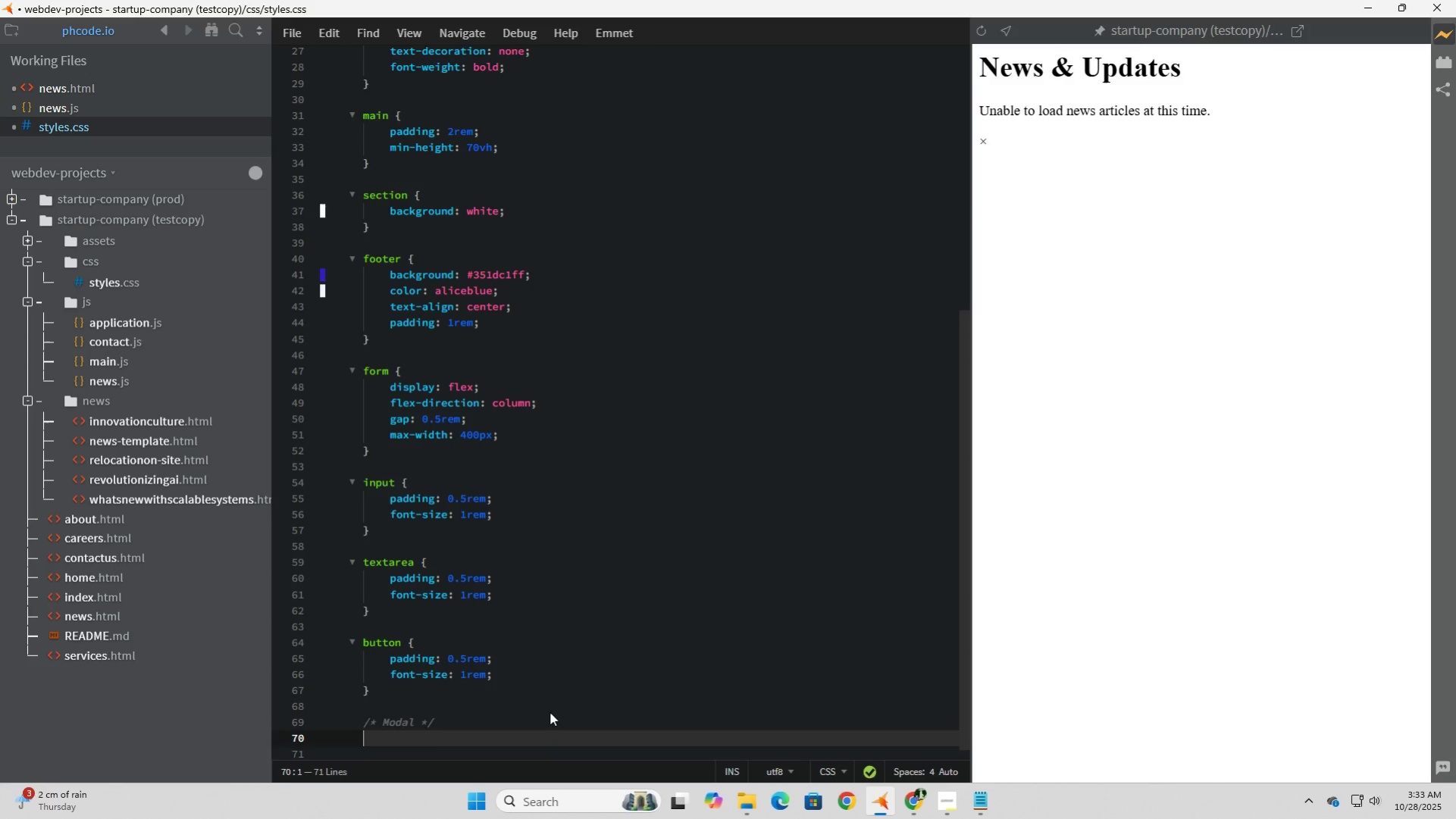 
key(Enter)
 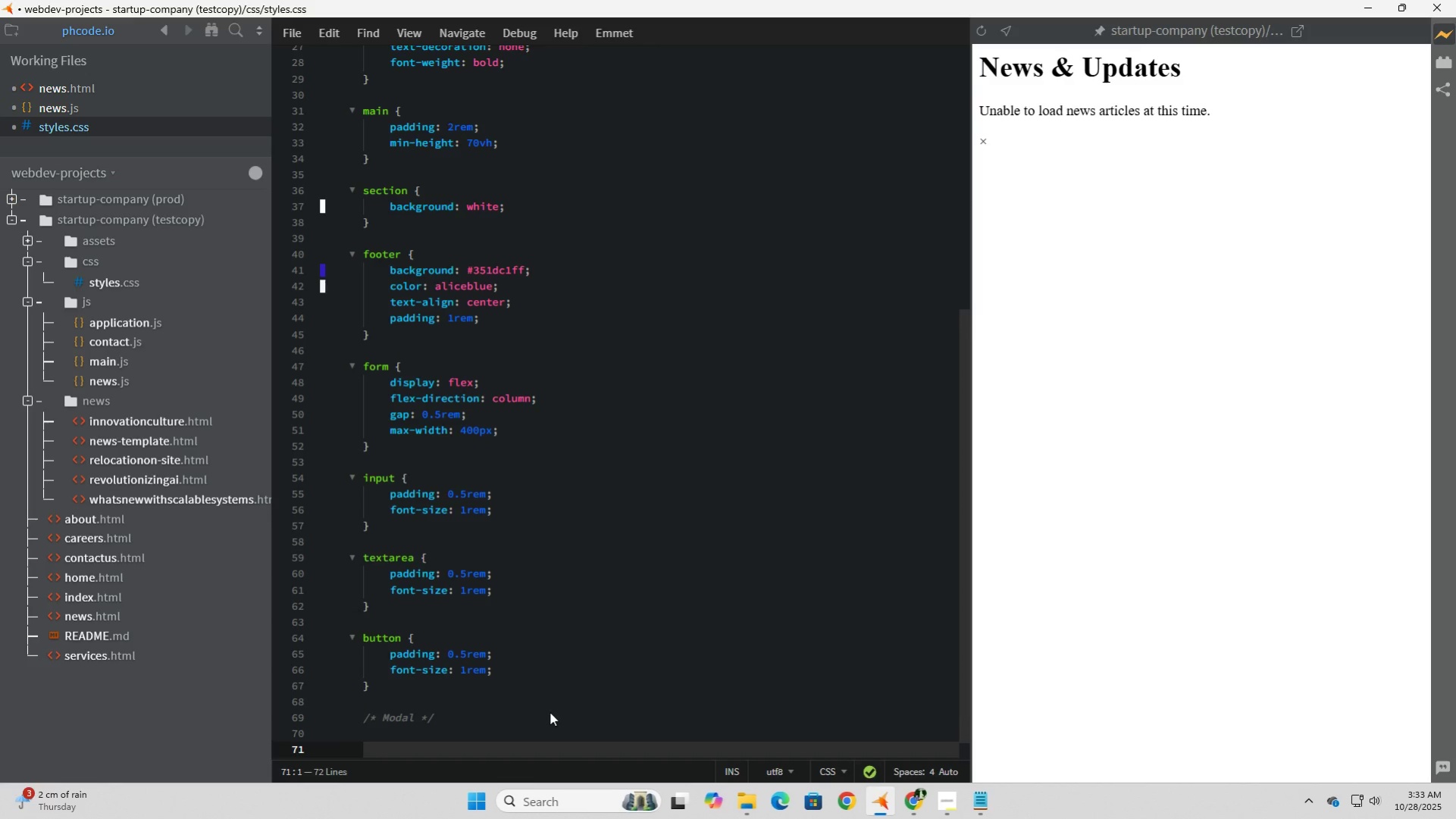 
scroll: coordinate [553, 721], scroll_direction: down, amount: 7.0
 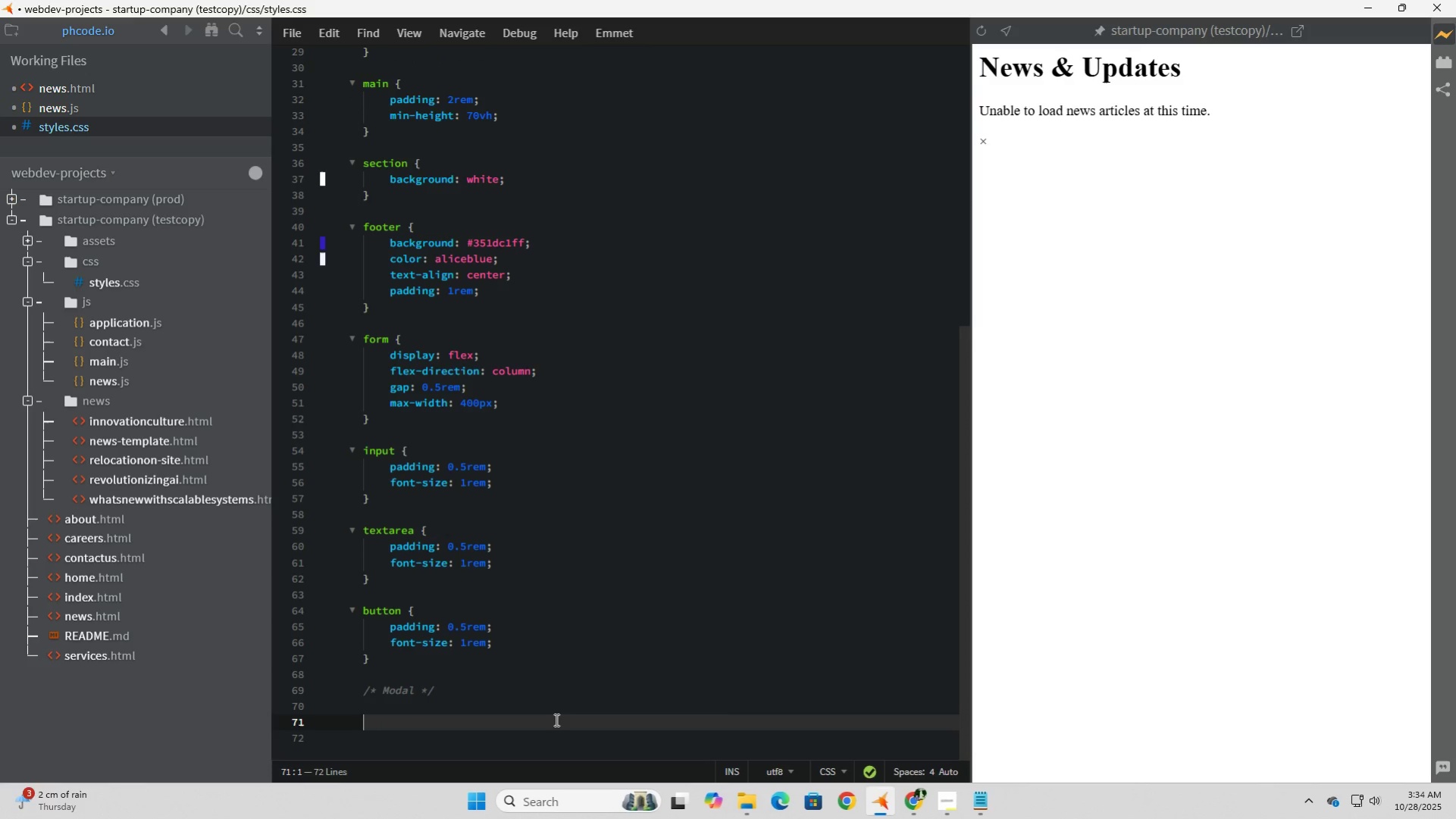 
key(Backspace)
type(.modal {)
 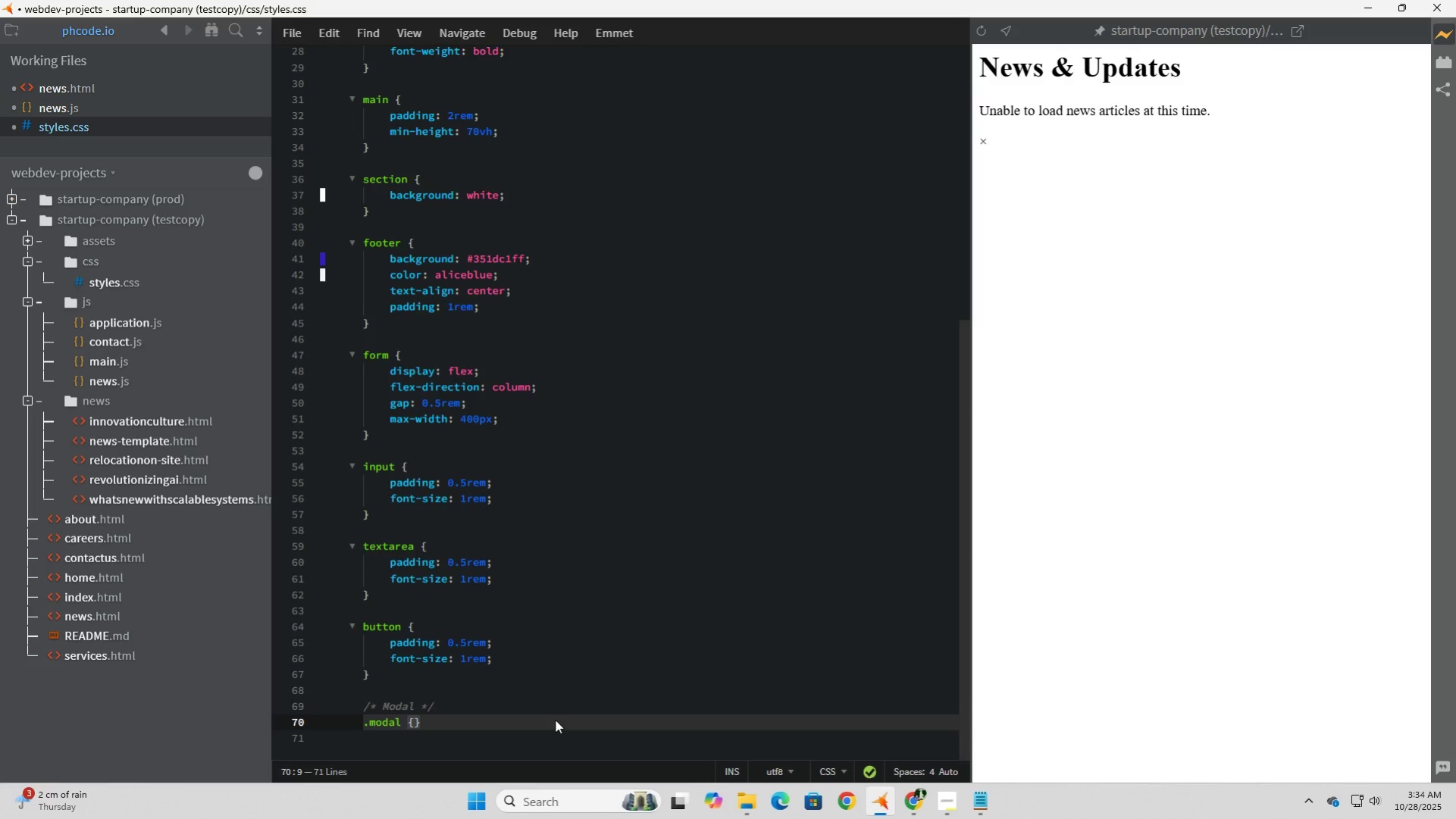 
key(Enter)
 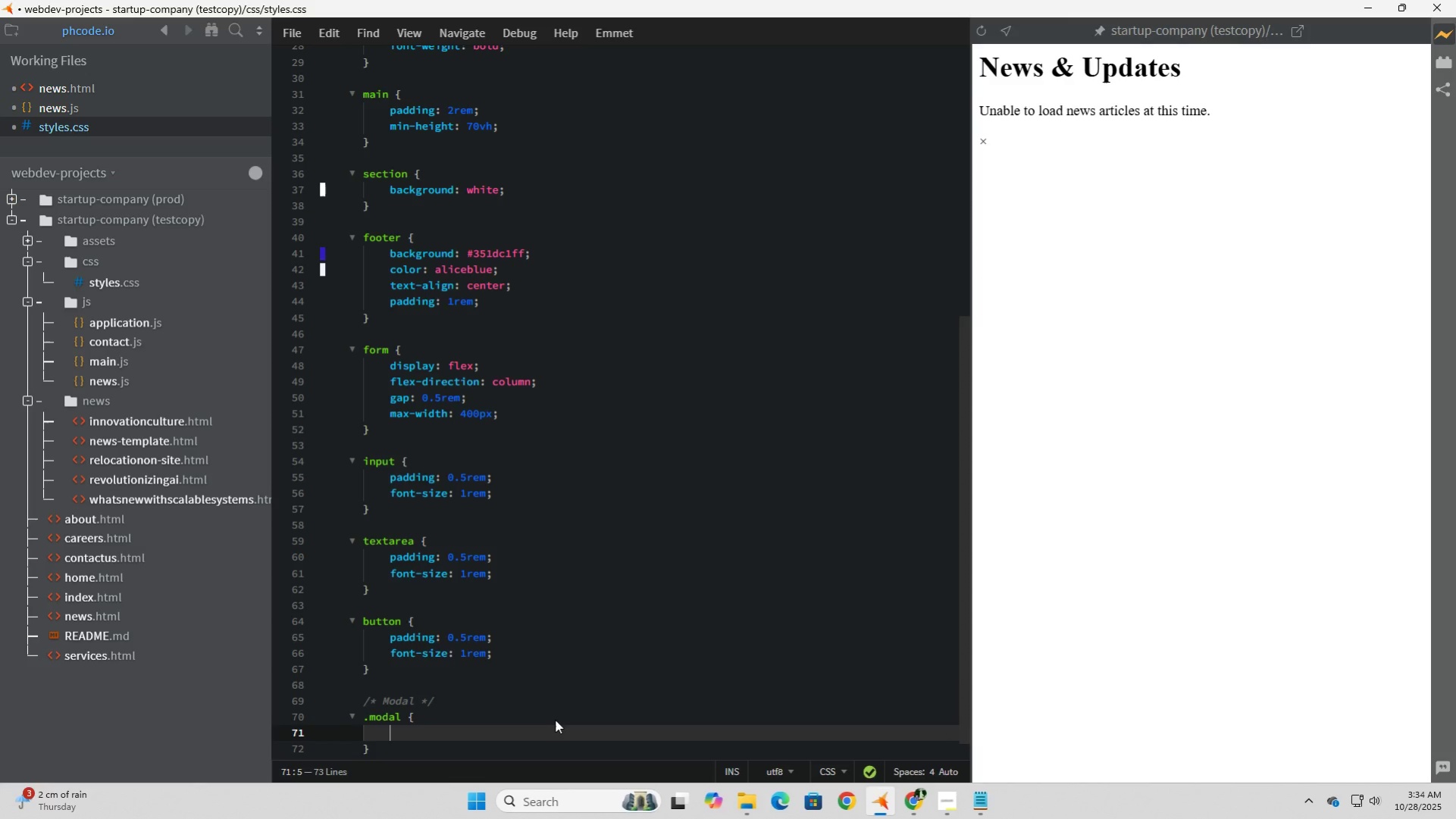 
type(display: noen)
key(Backspace)
key(Backspace)
type(ne)
 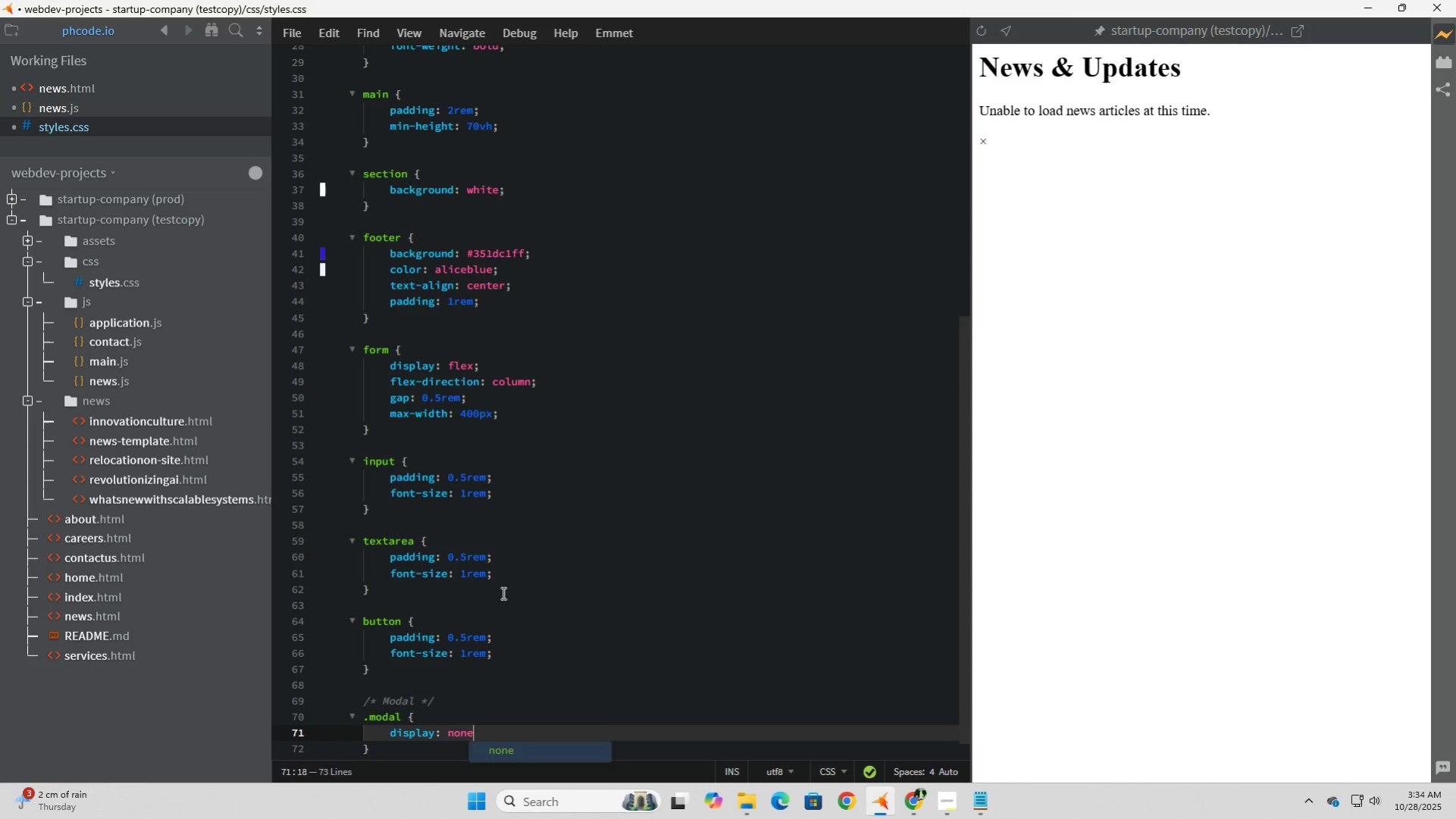 
wait(10.31)
 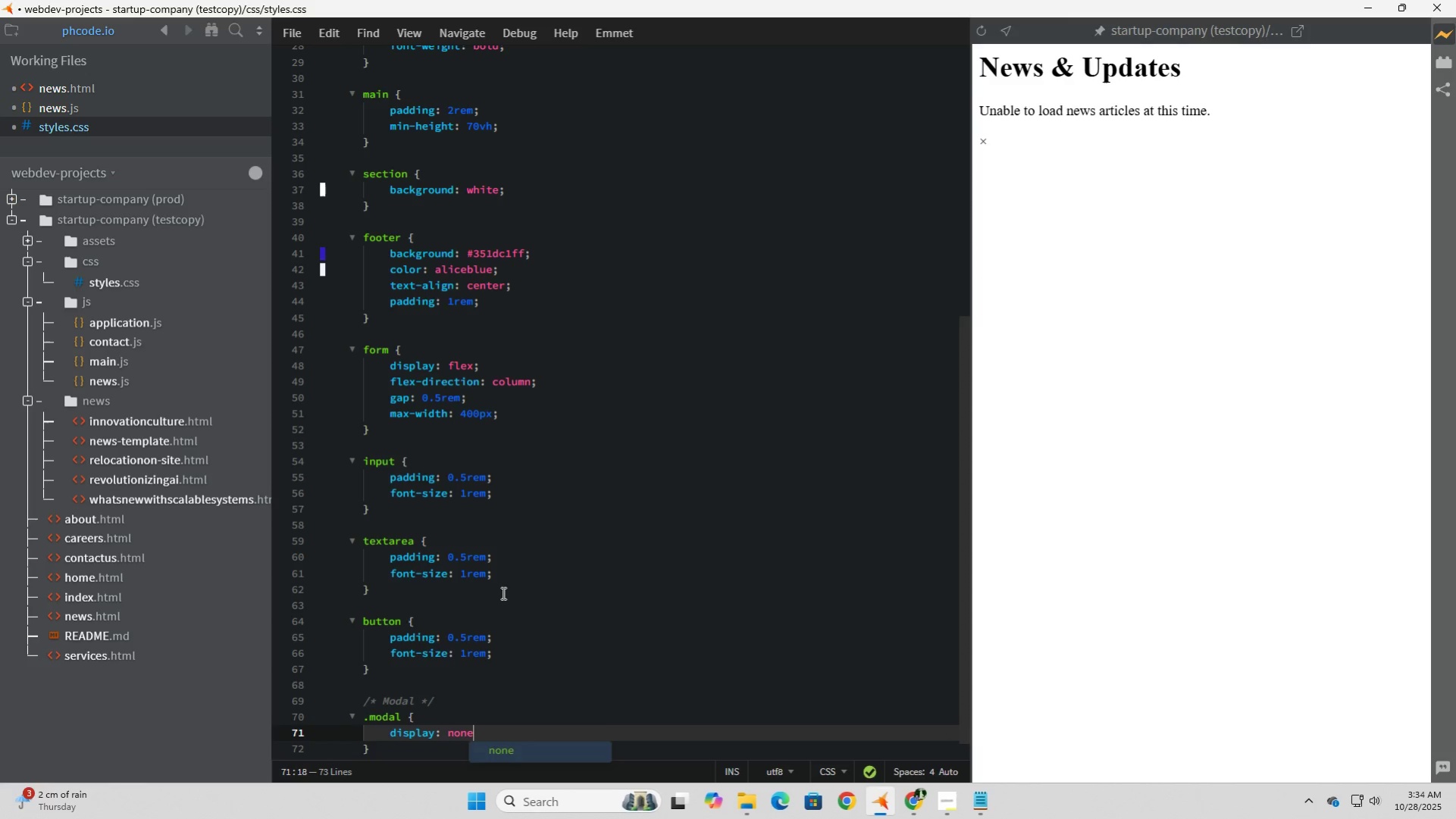 
key(Semicolon)
 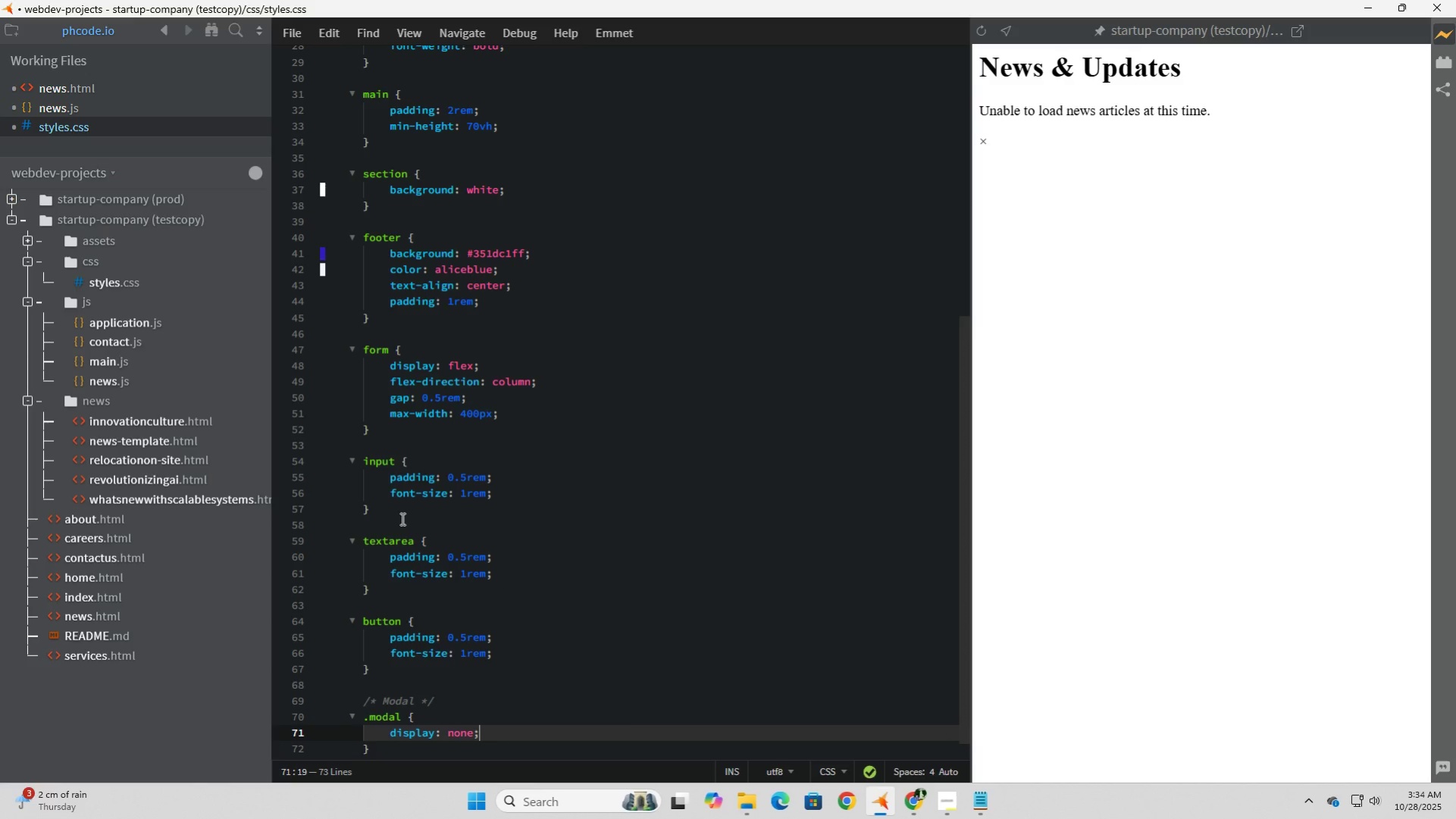 
scroll: coordinate [474, 587], scroll_direction: down, amount: 6.0
 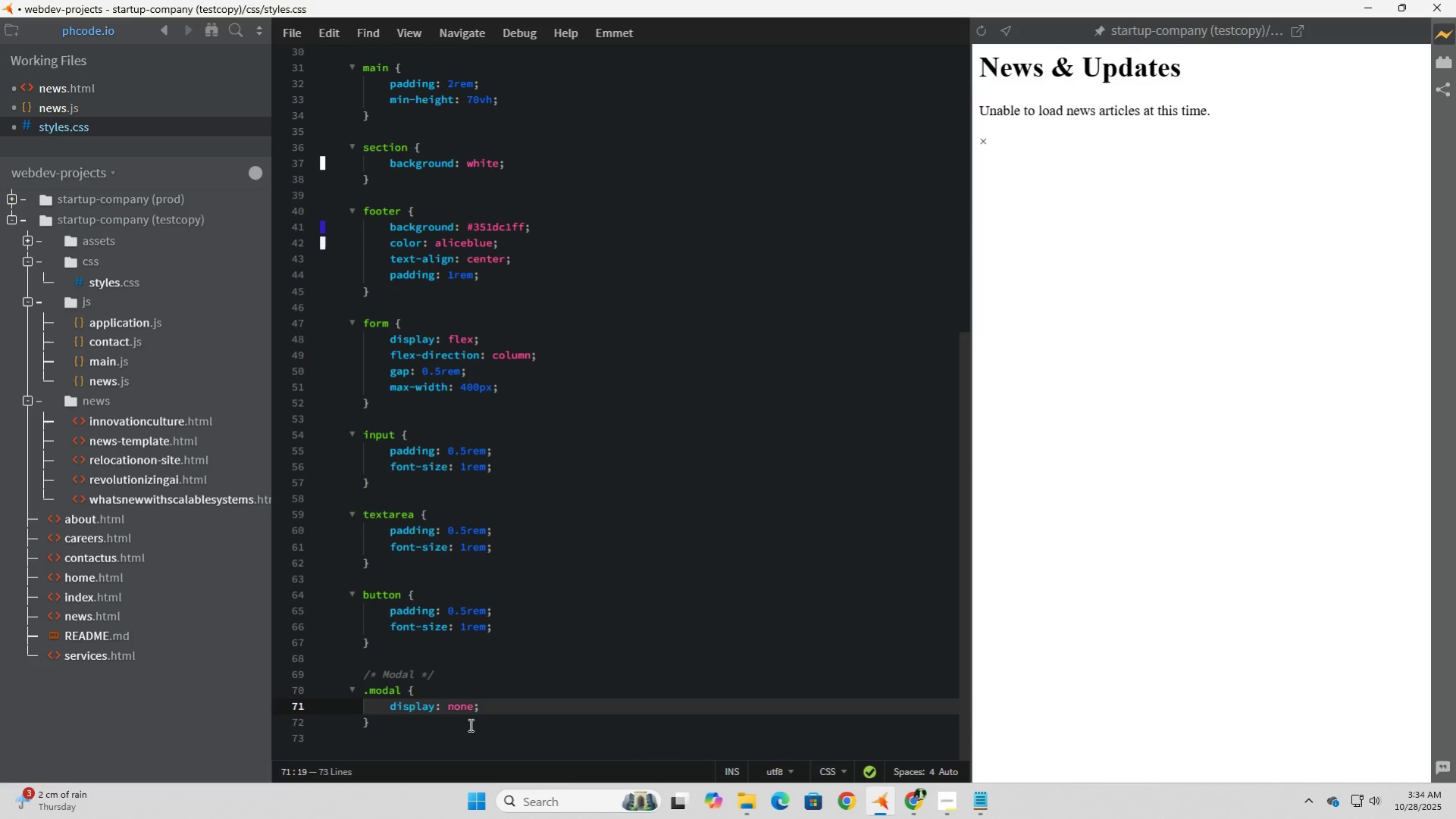 
left_click([469, 724])
 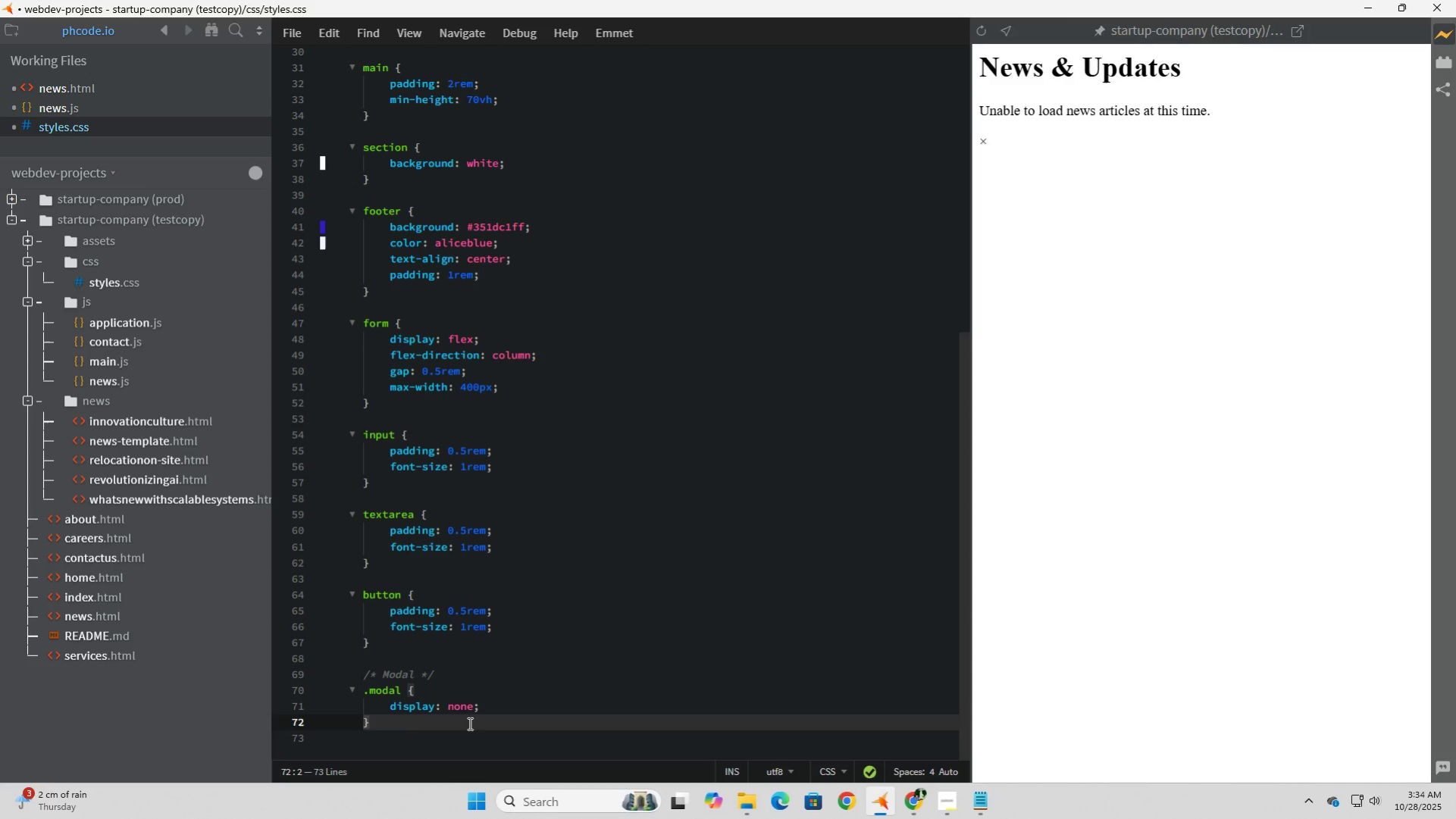 
left_click([507, 705])
 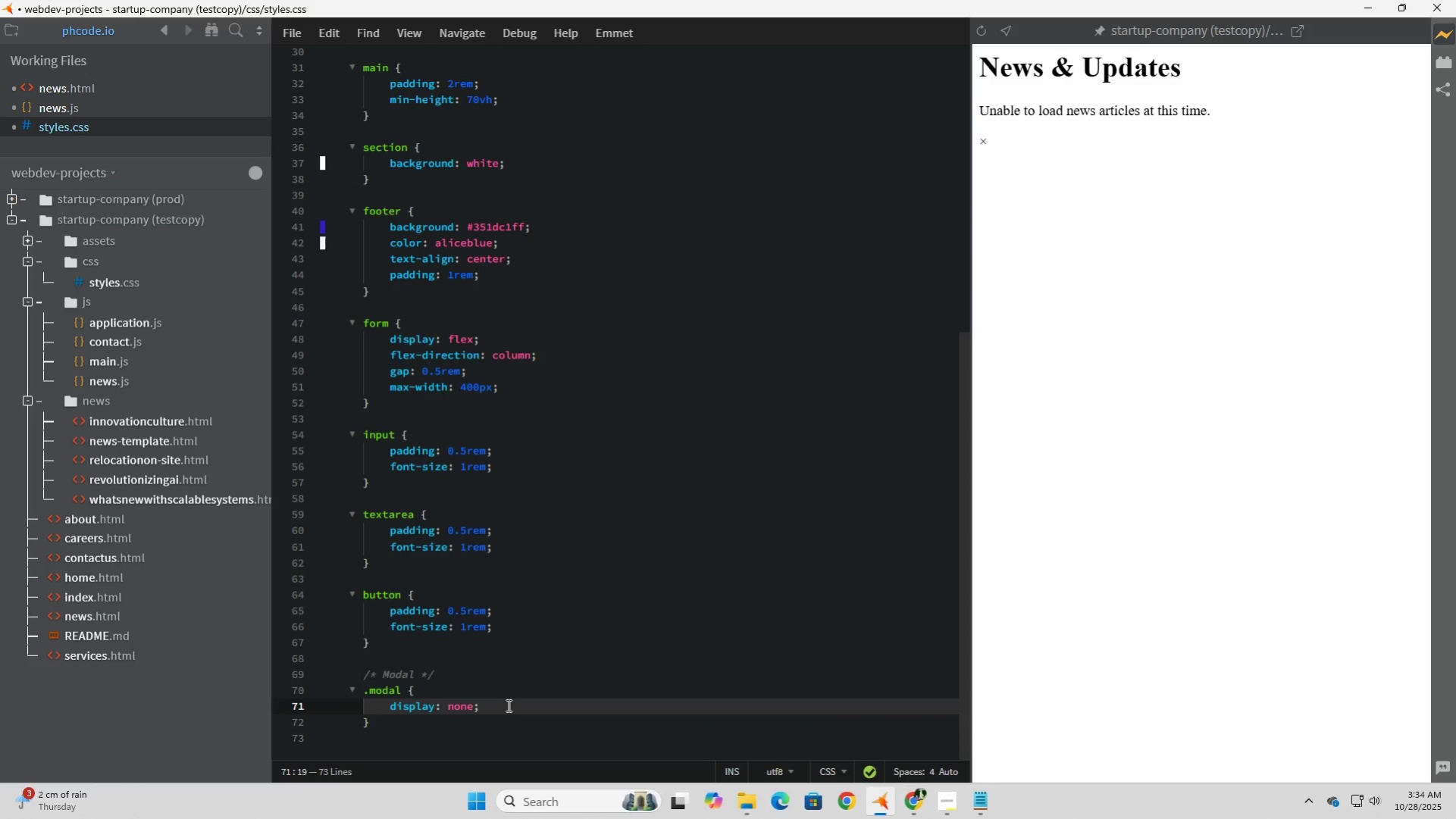 
key(Enter)
 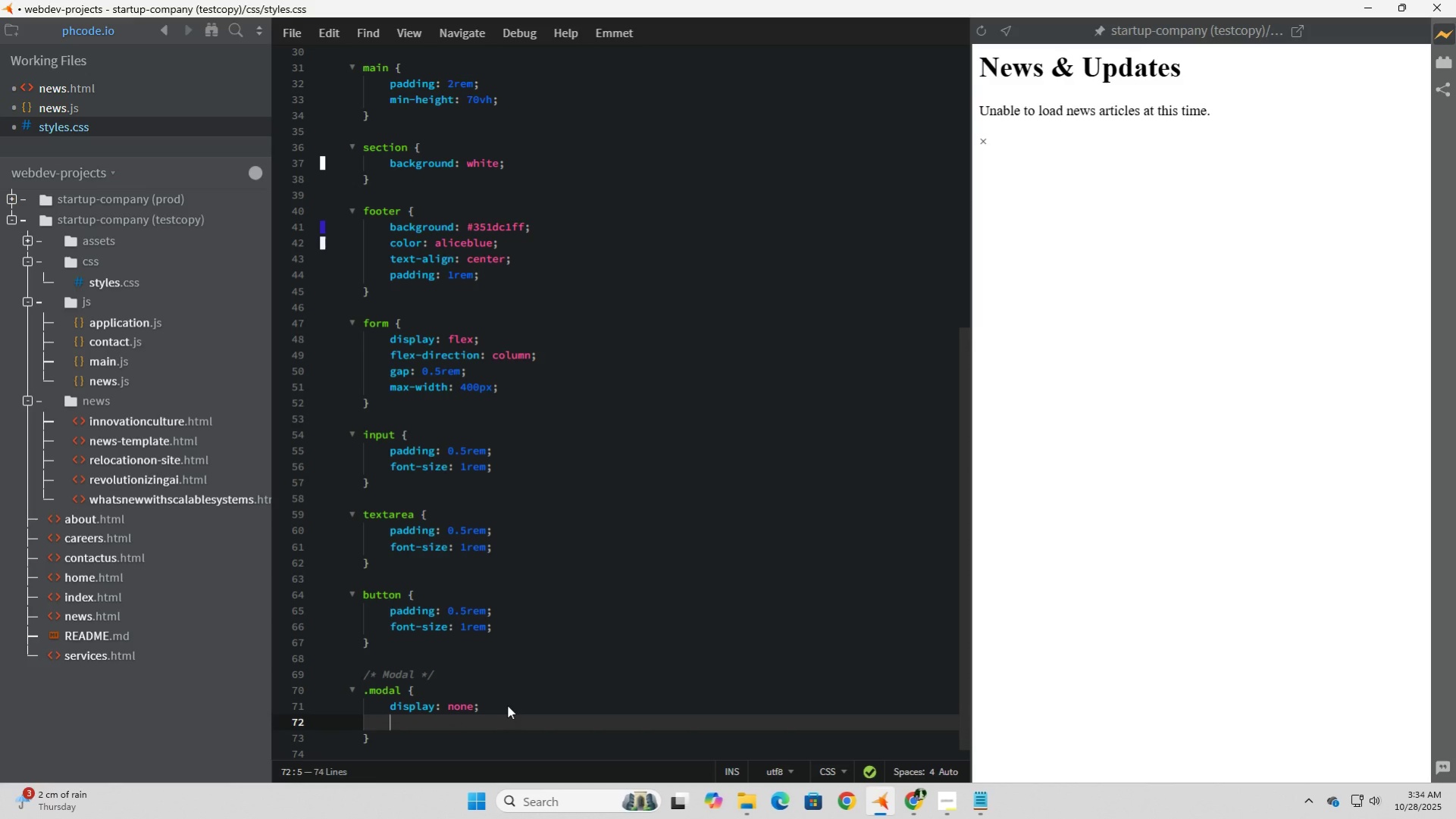 
type(position: fixed;)
 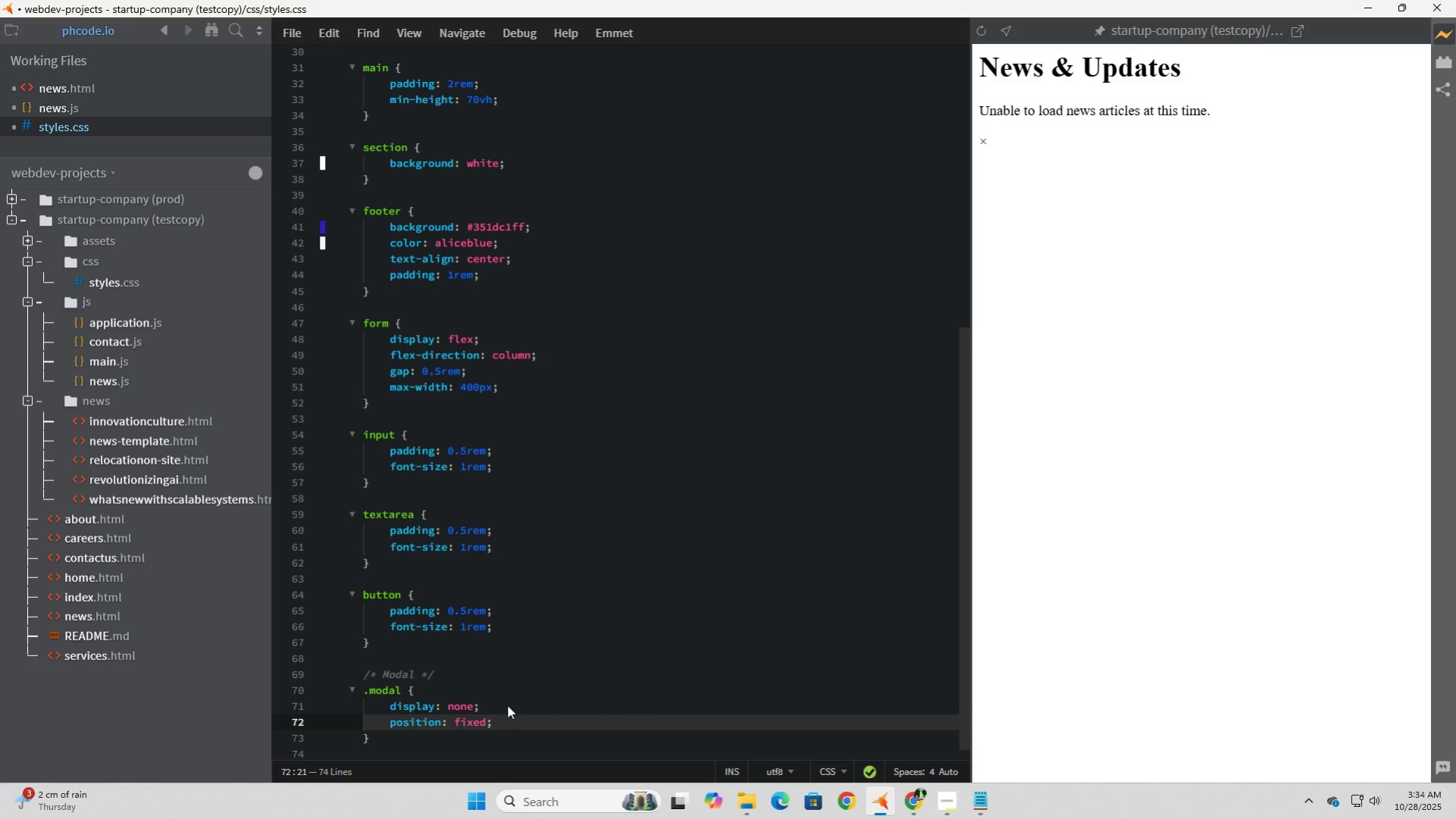 
key(Enter)
 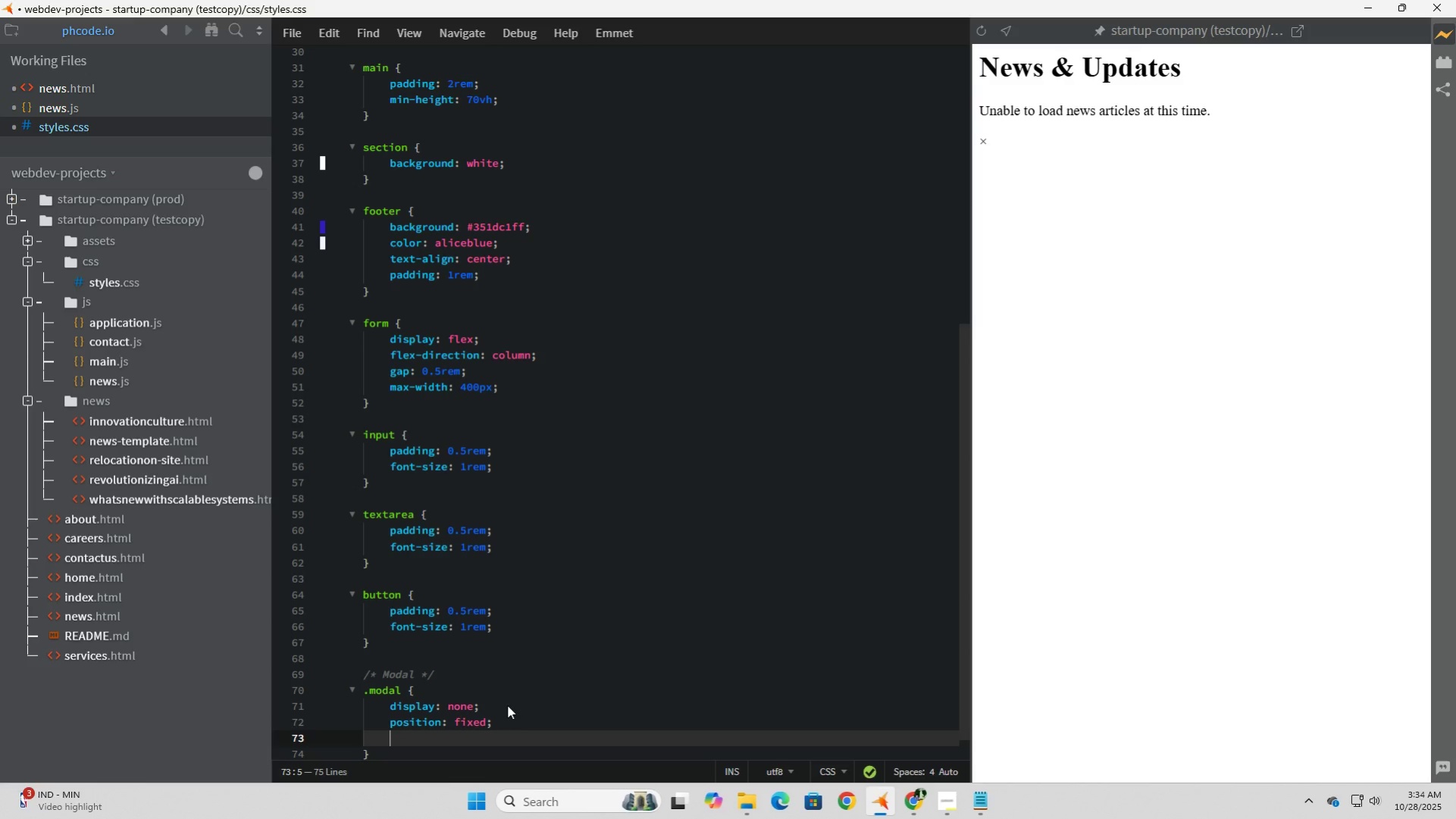 
type(z-inder)
key(Backspace)
type(x: 1000l)
key(Backspace)
type(;)
 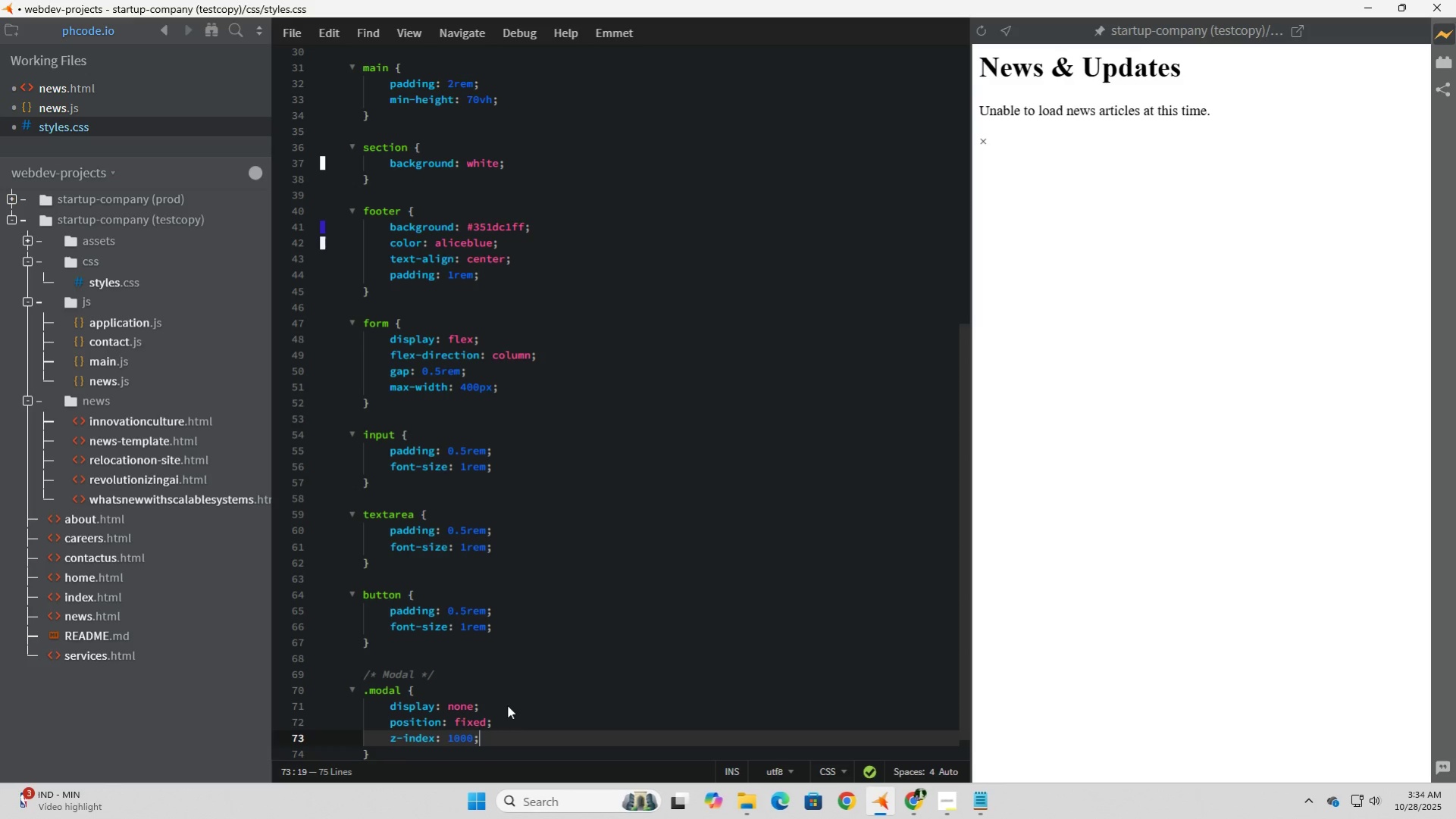 
key(Enter)
 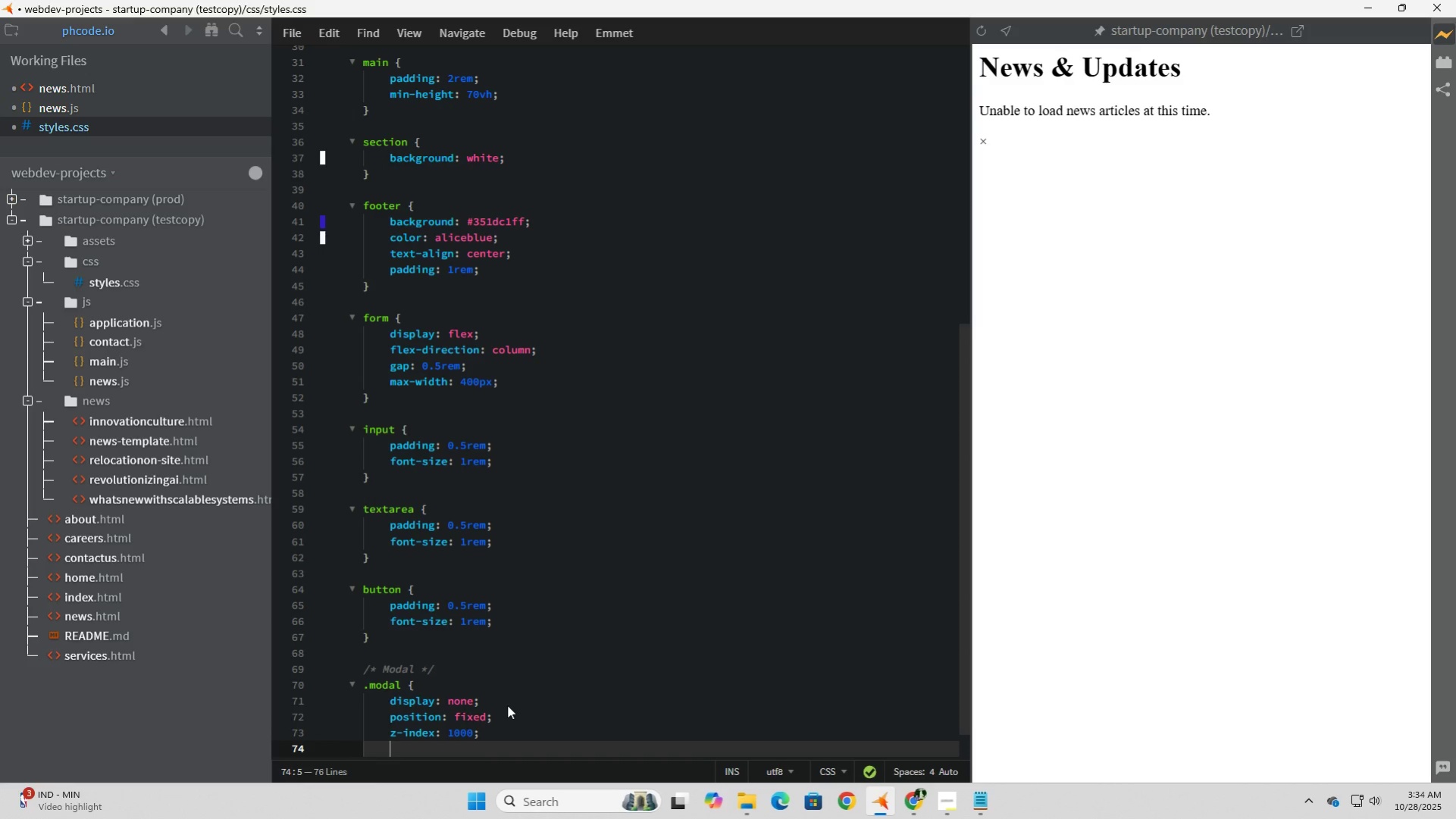 
scroll: coordinate [533, 675], scroll_direction: down, amount: 8.0
 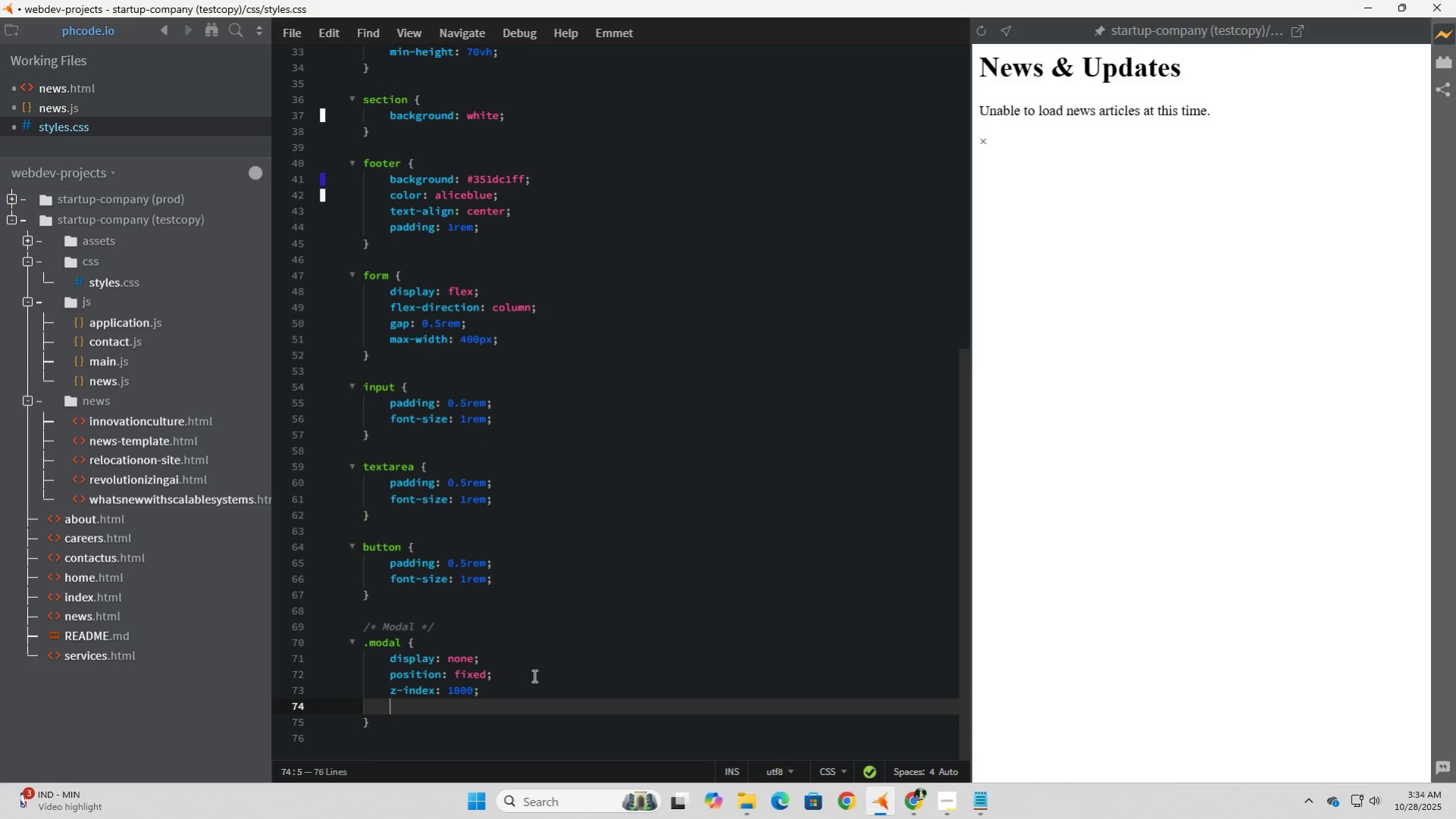 
type(left: 0;)
 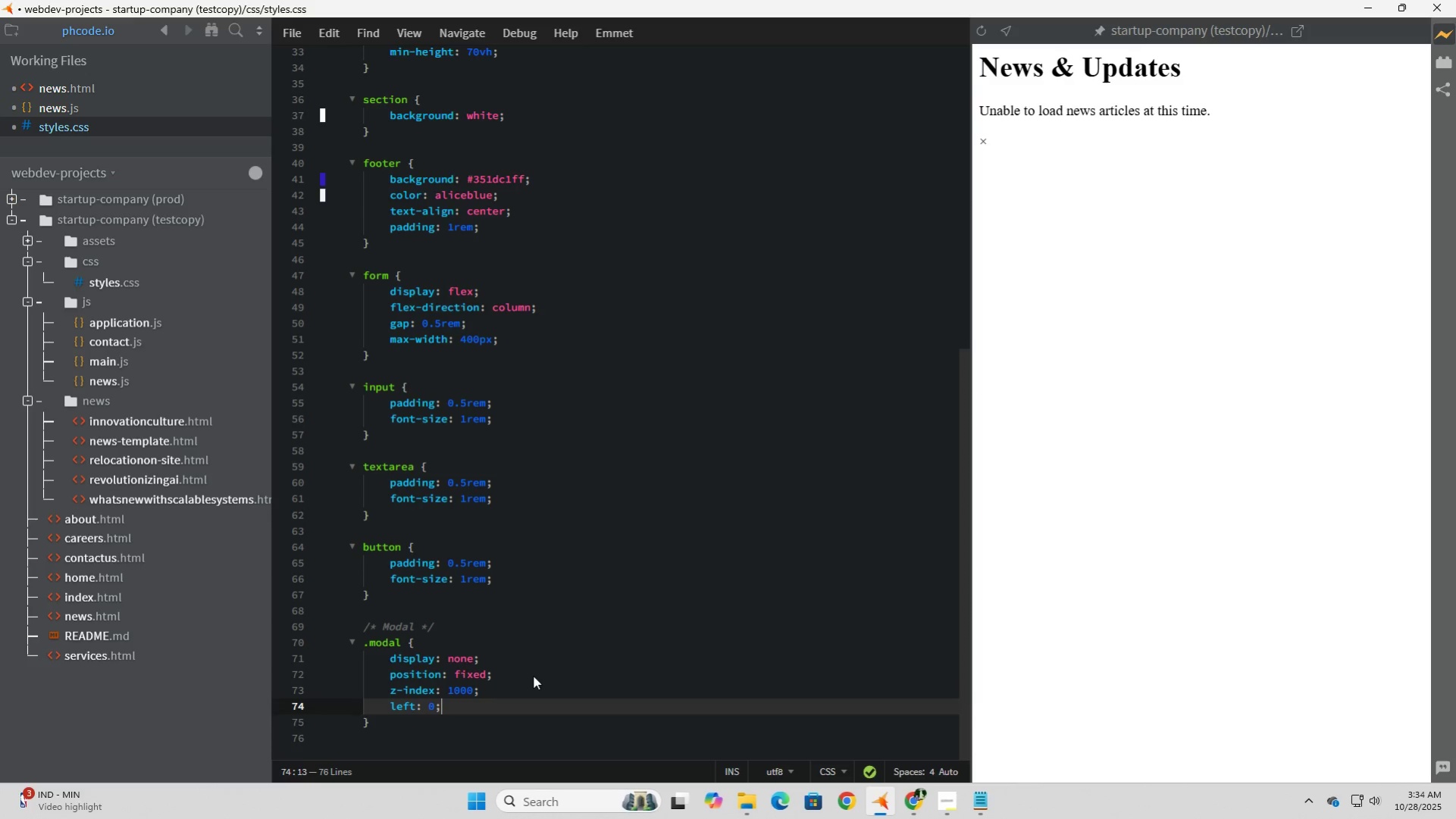 
key(Enter)
 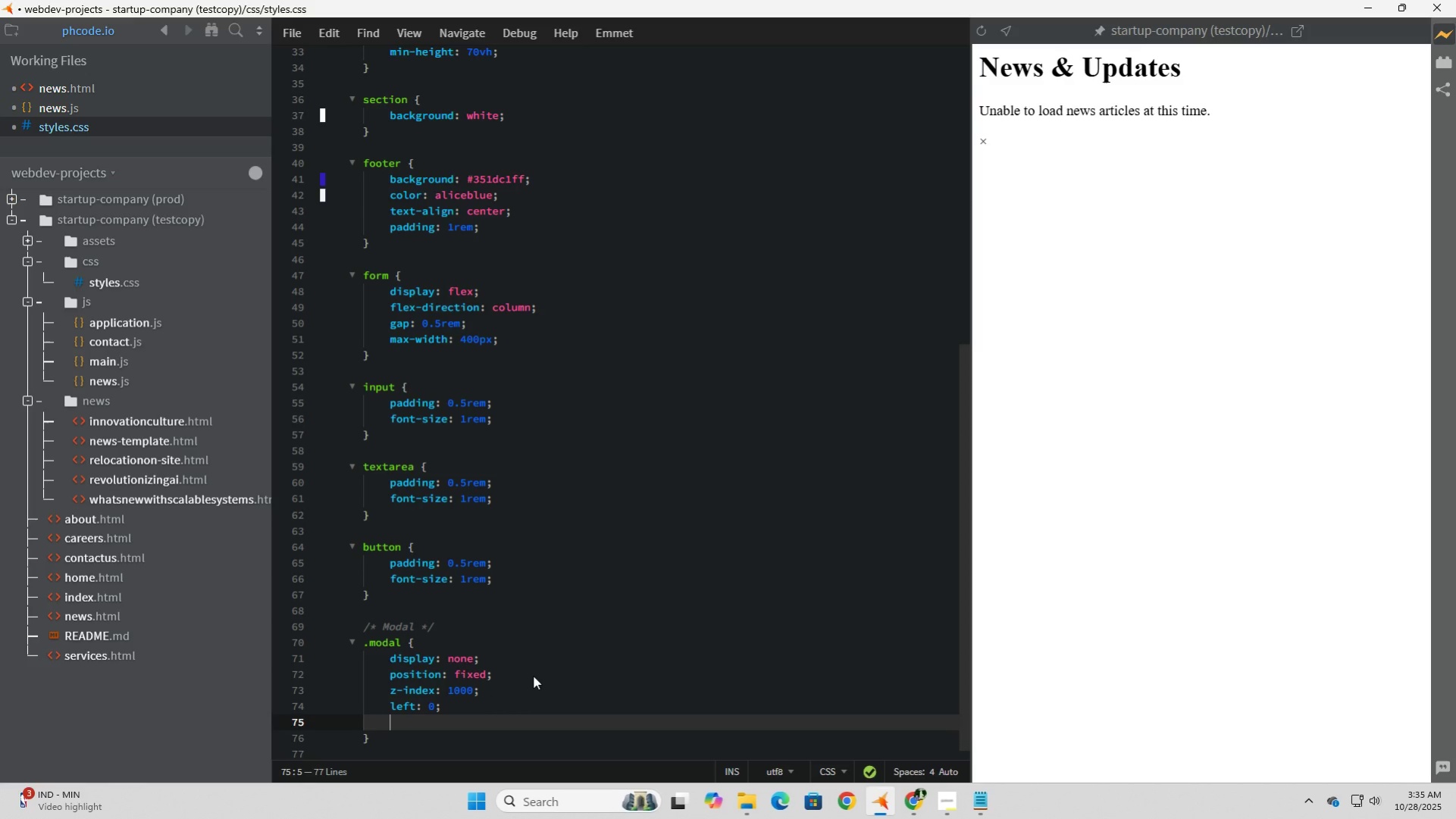 
type(top: 0;)
 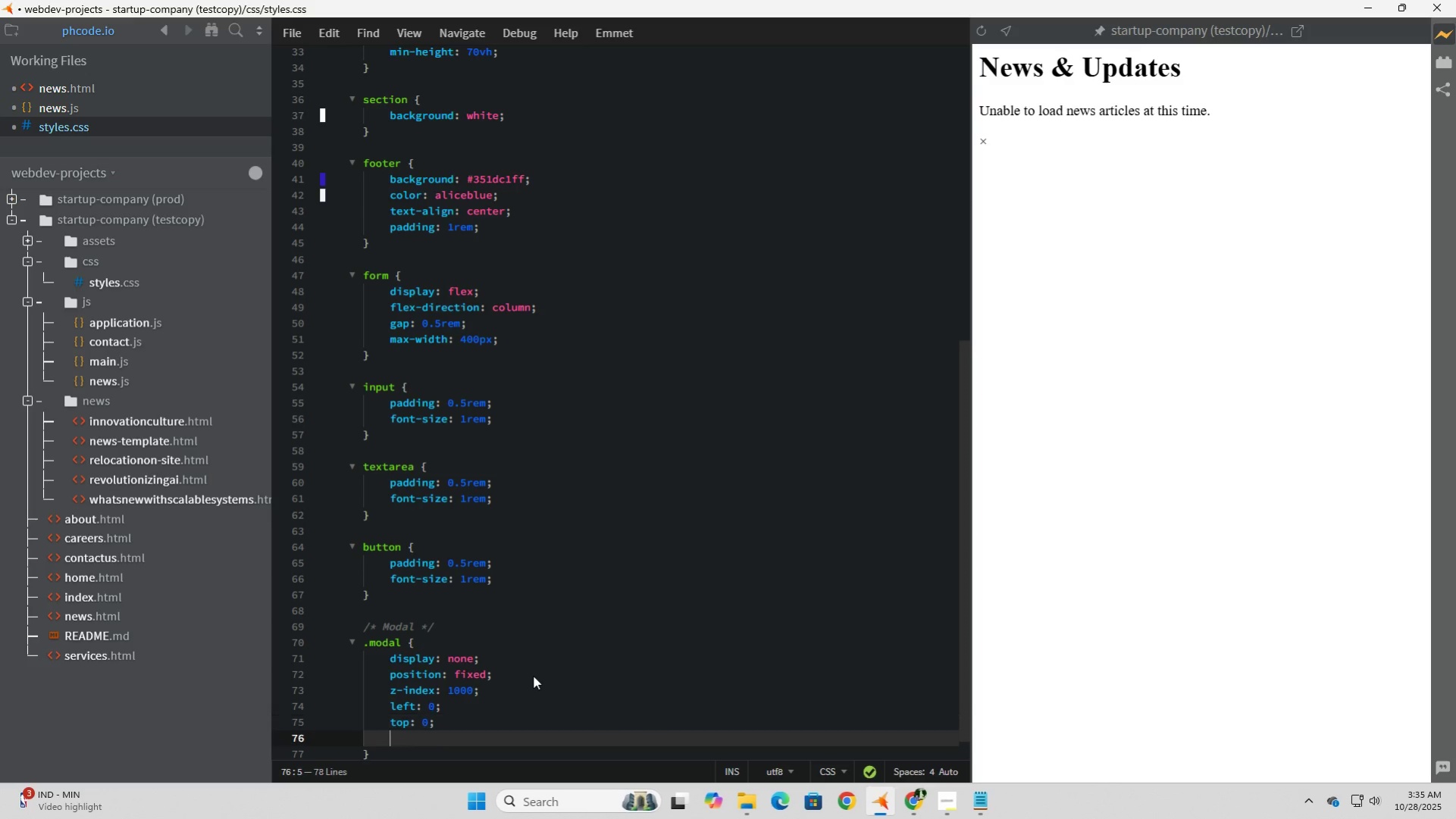 
key(Enter)
 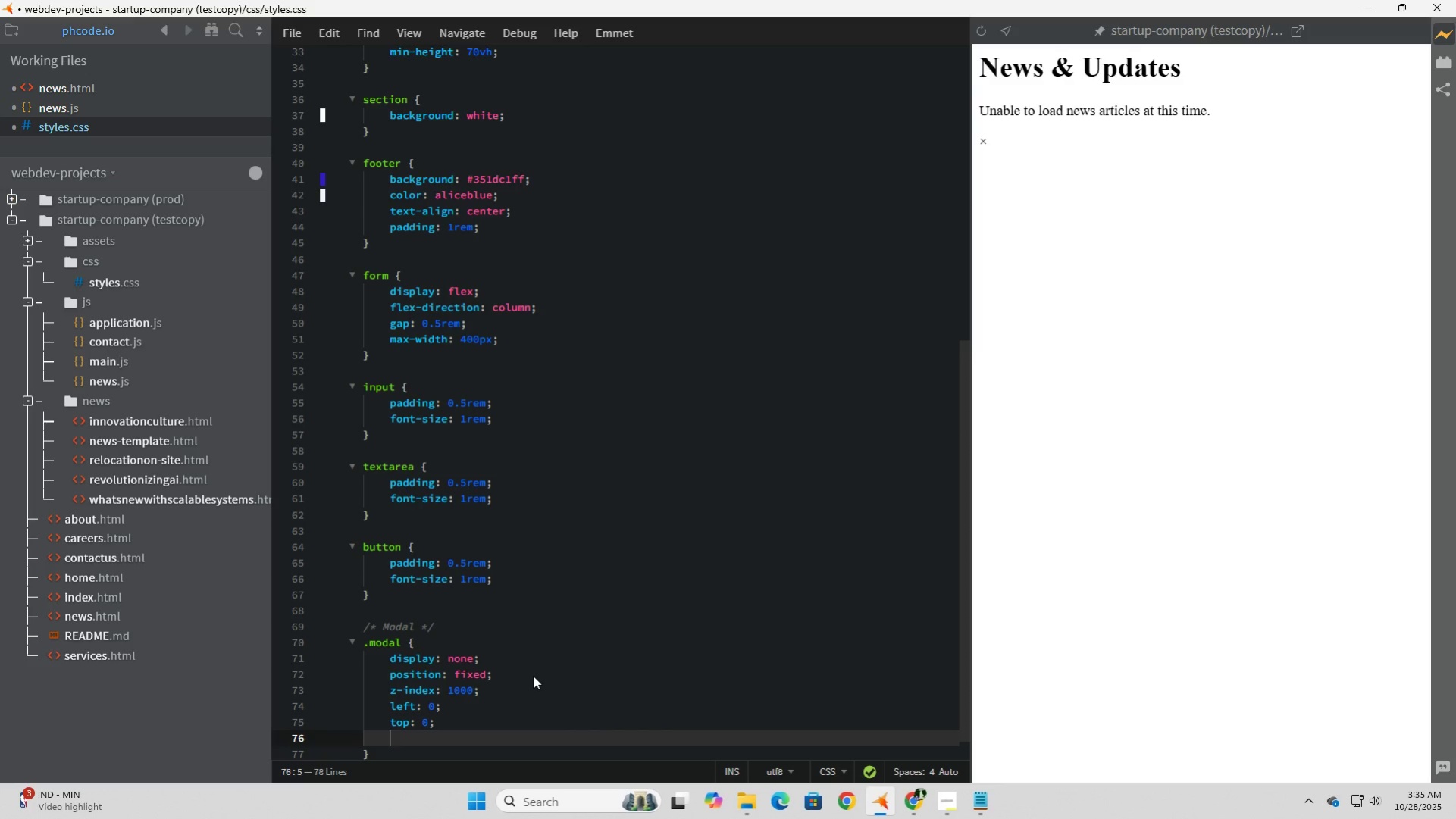 
type(width: 100%)
 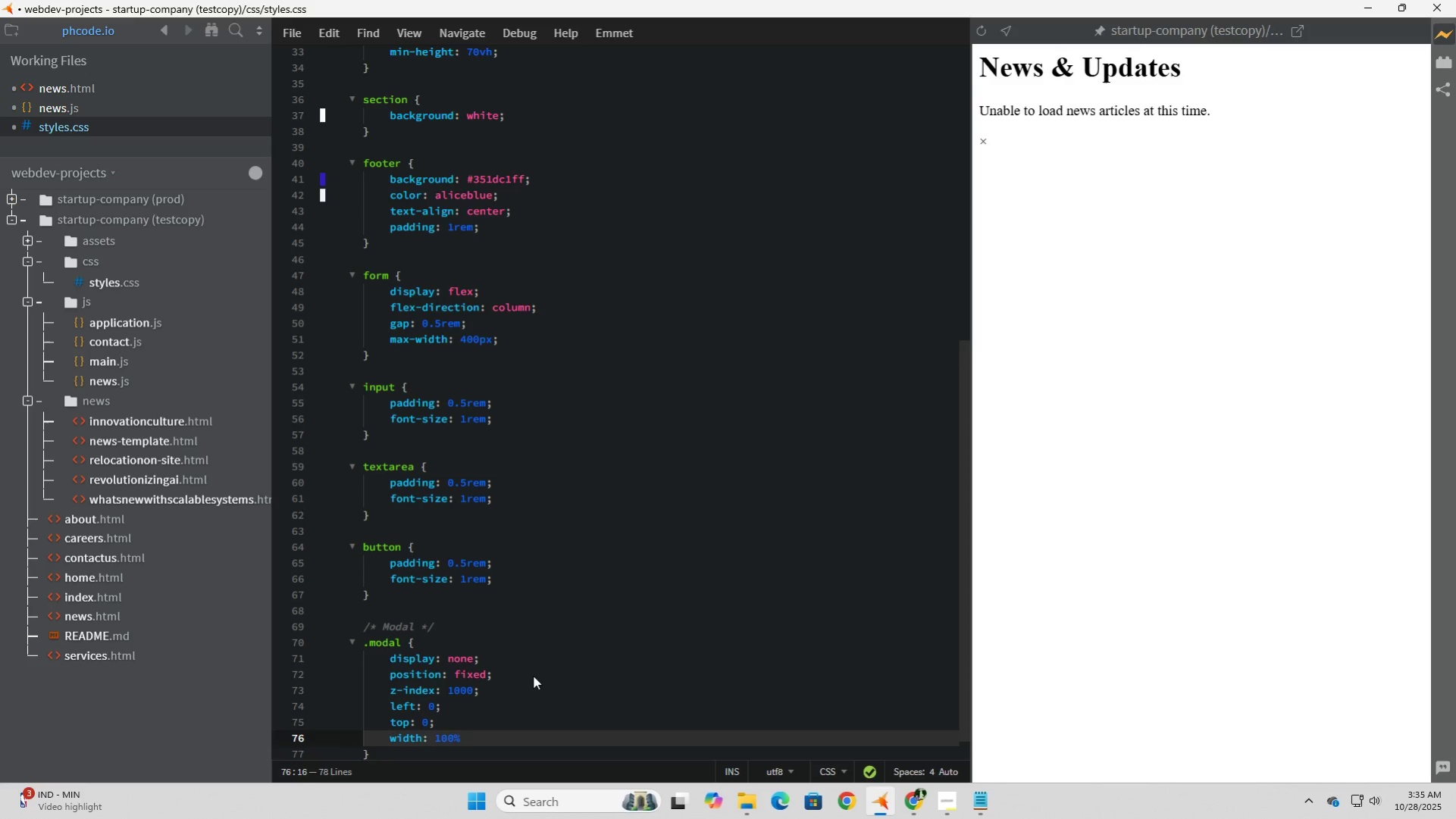 
key(Enter)
 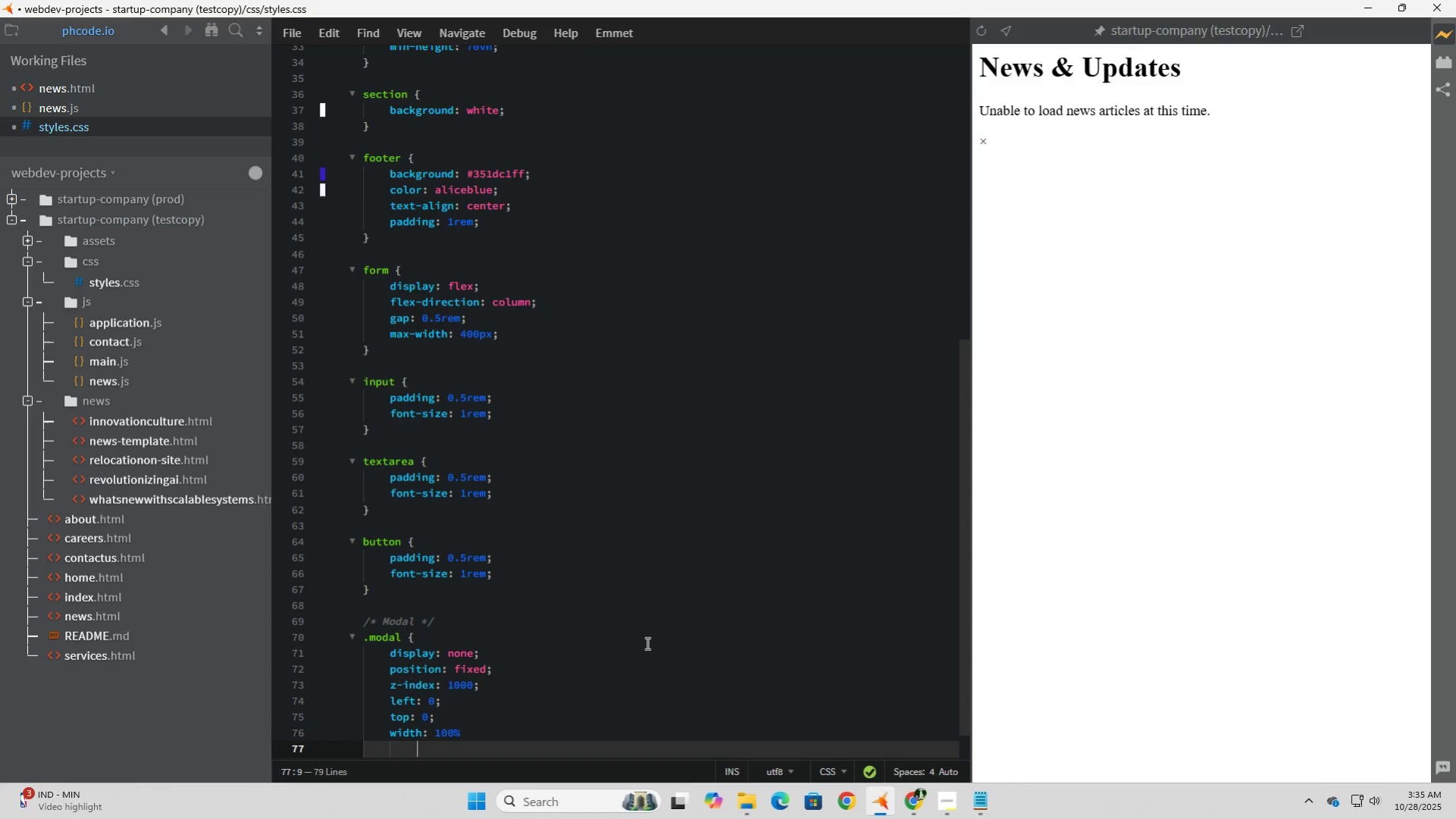 
scroll: coordinate [648, 642], scroll_direction: down, amount: 5.0
 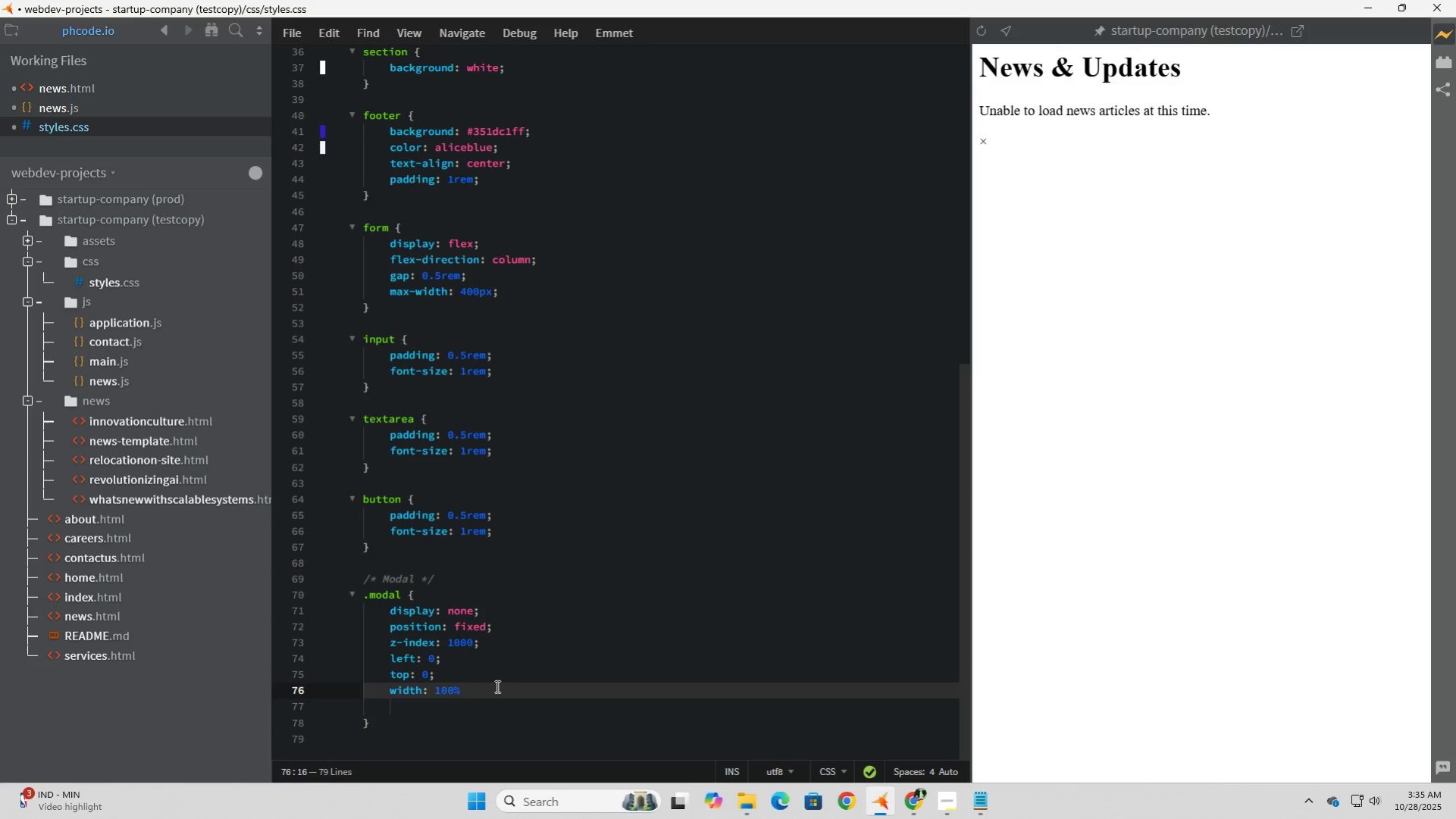 
key(Semicolon)
 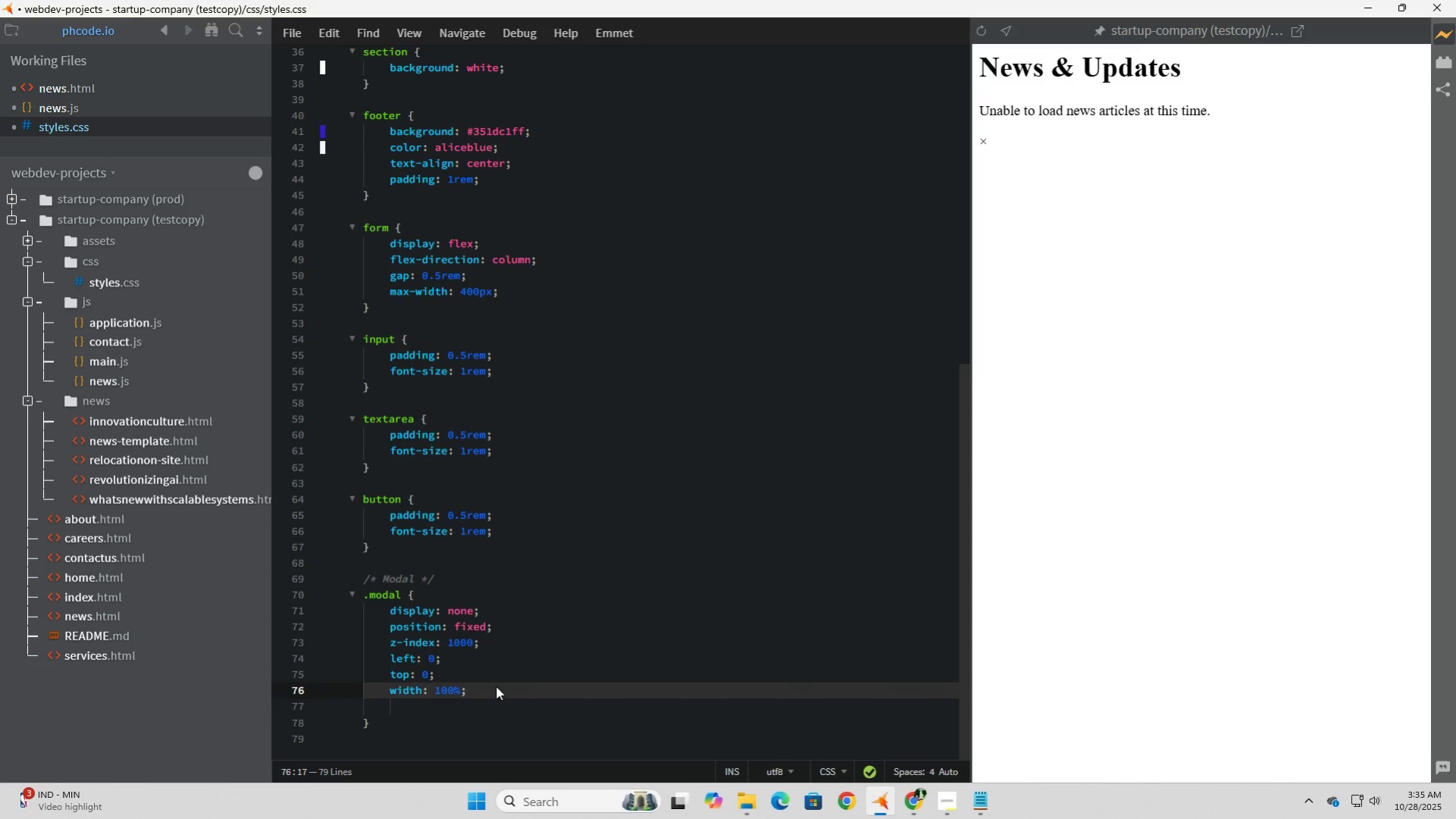 
key(ArrowDown)
 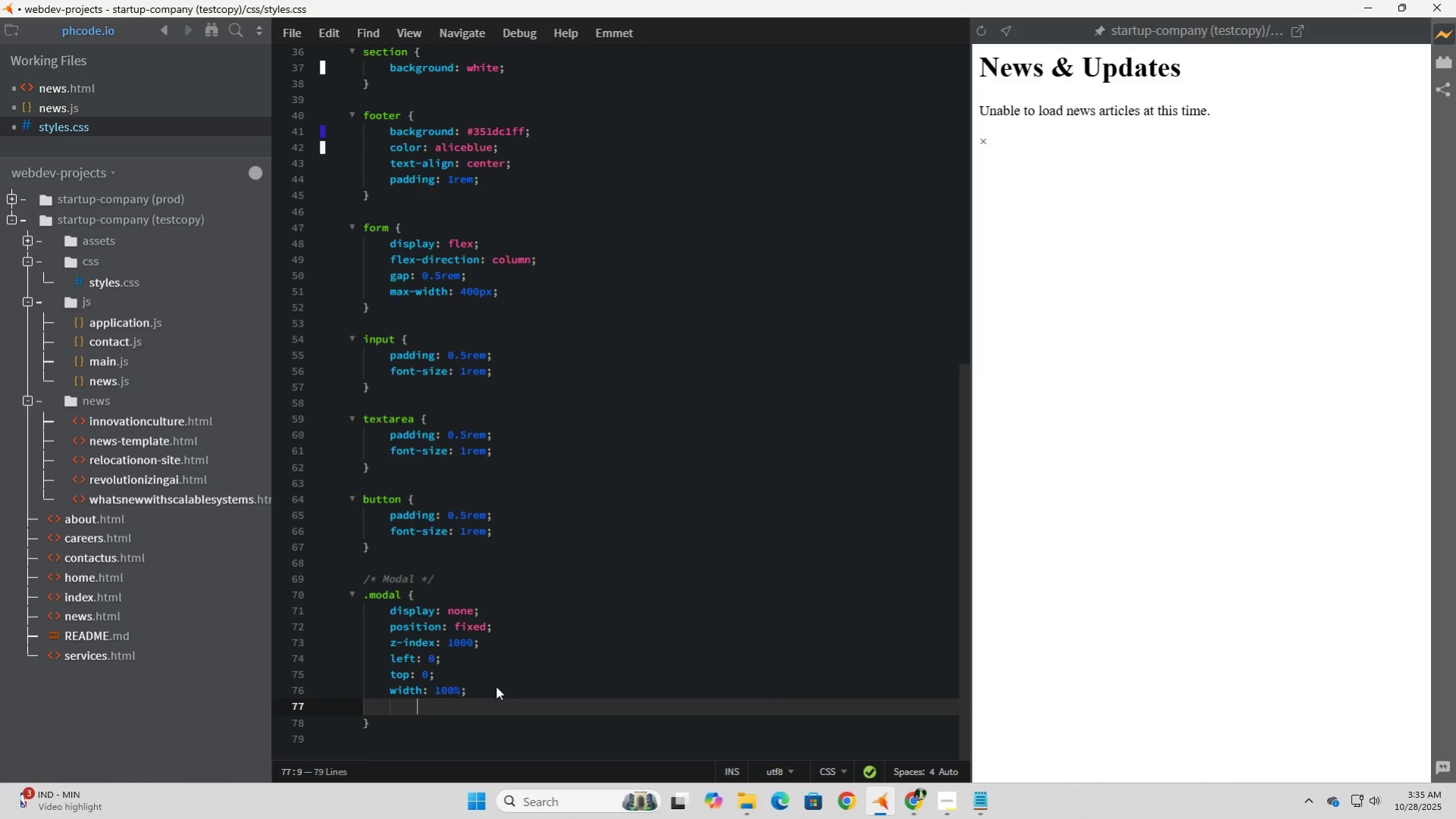 
key(Backspace)
type(height)
key(Tab)
type(100%;)
 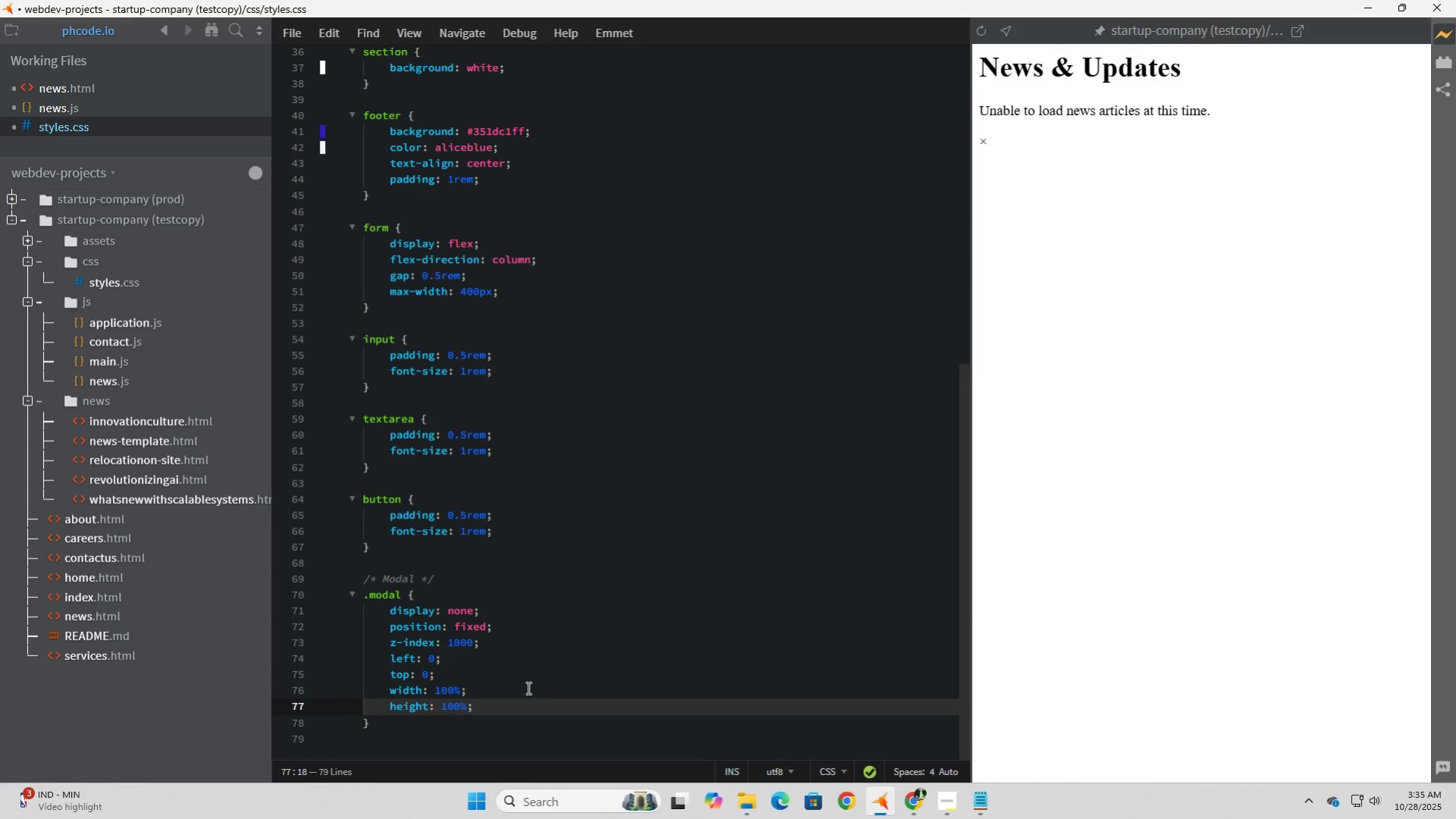 
scroll: coordinate [559, 699], scroll_direction: down, amount: 2.0
 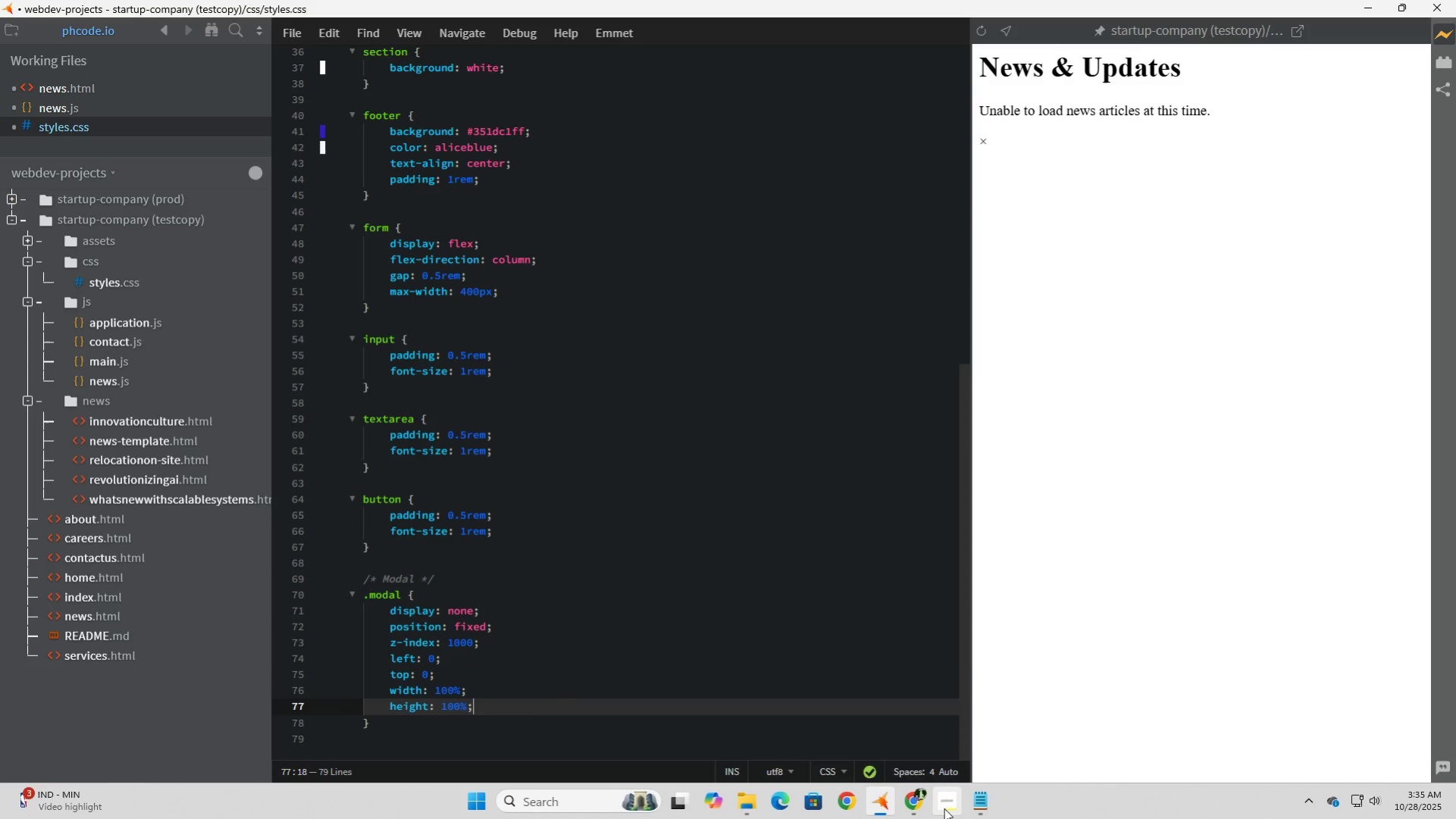 
left_click([947, 807])